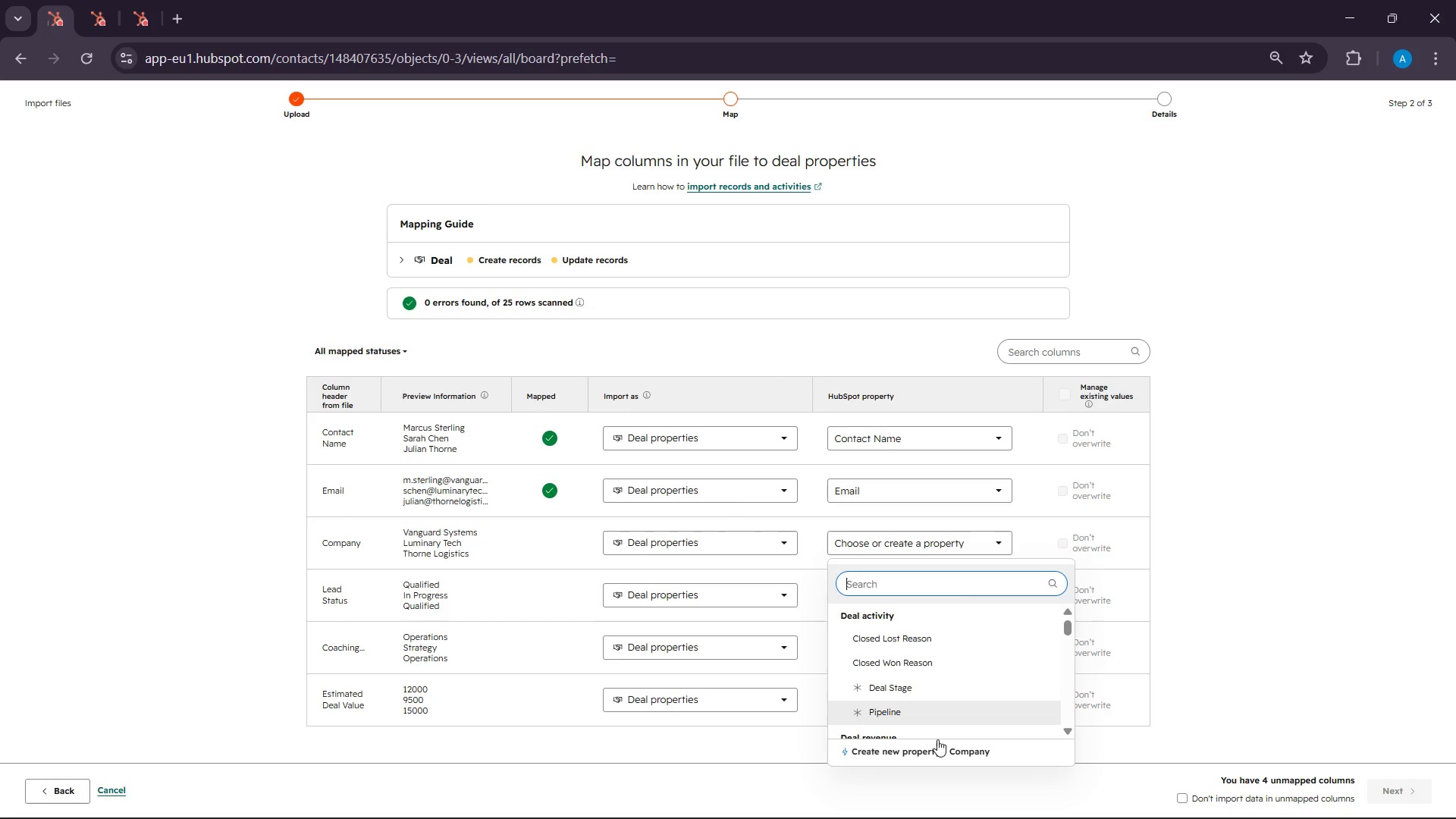 
left_click([931, 754])
 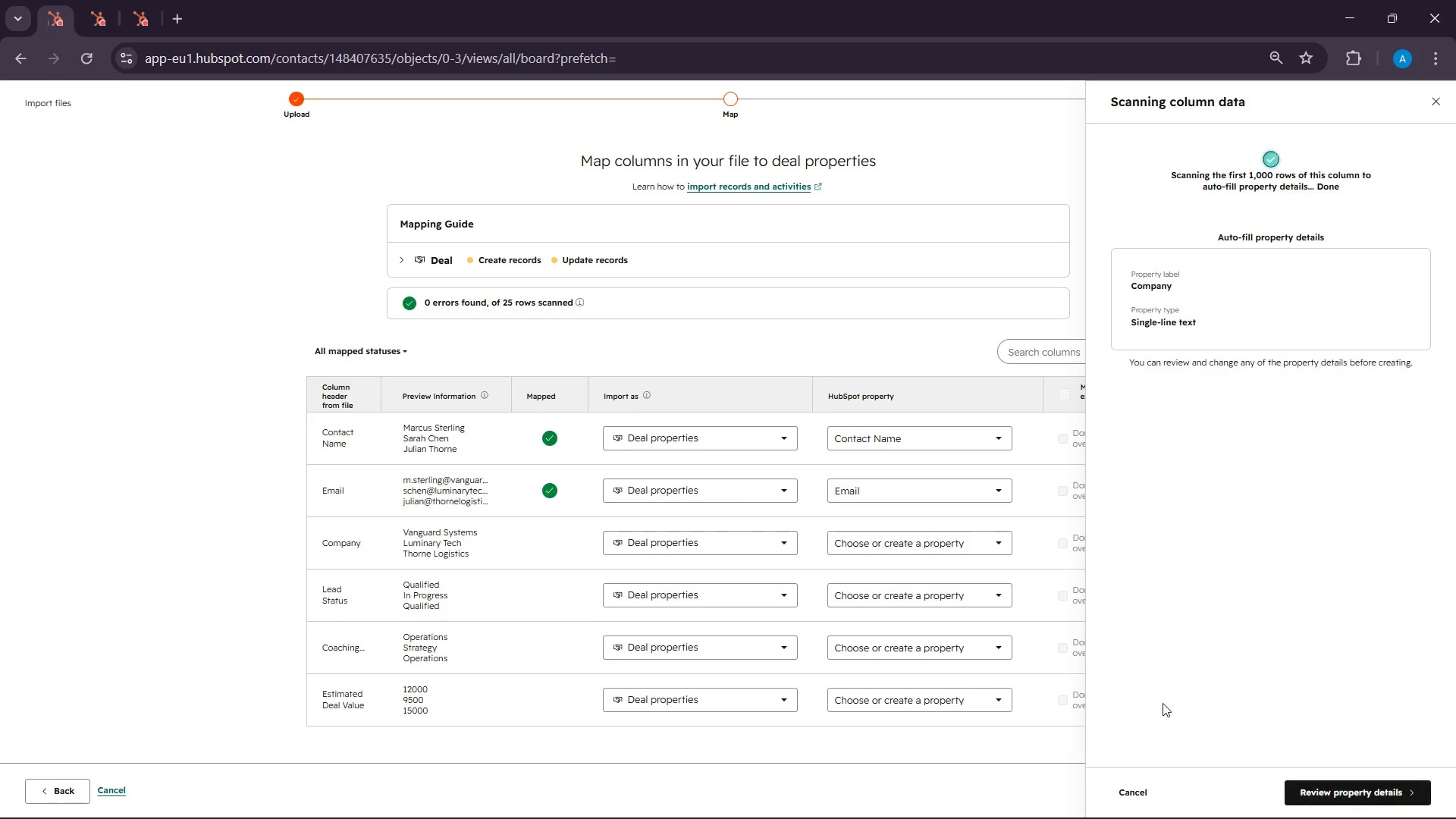 
left_click([1358, 789])
 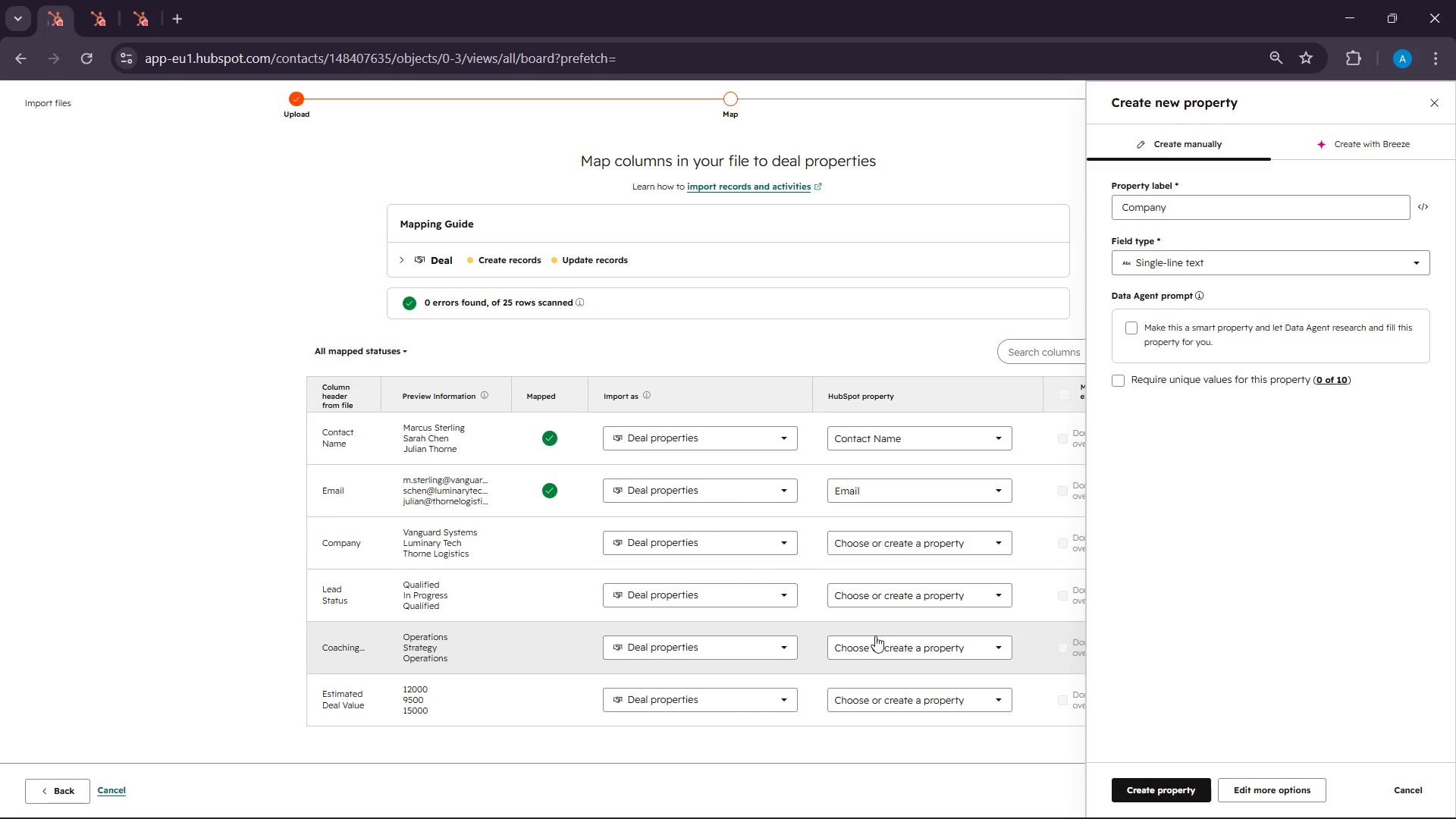 
left_click([1165, 786])
 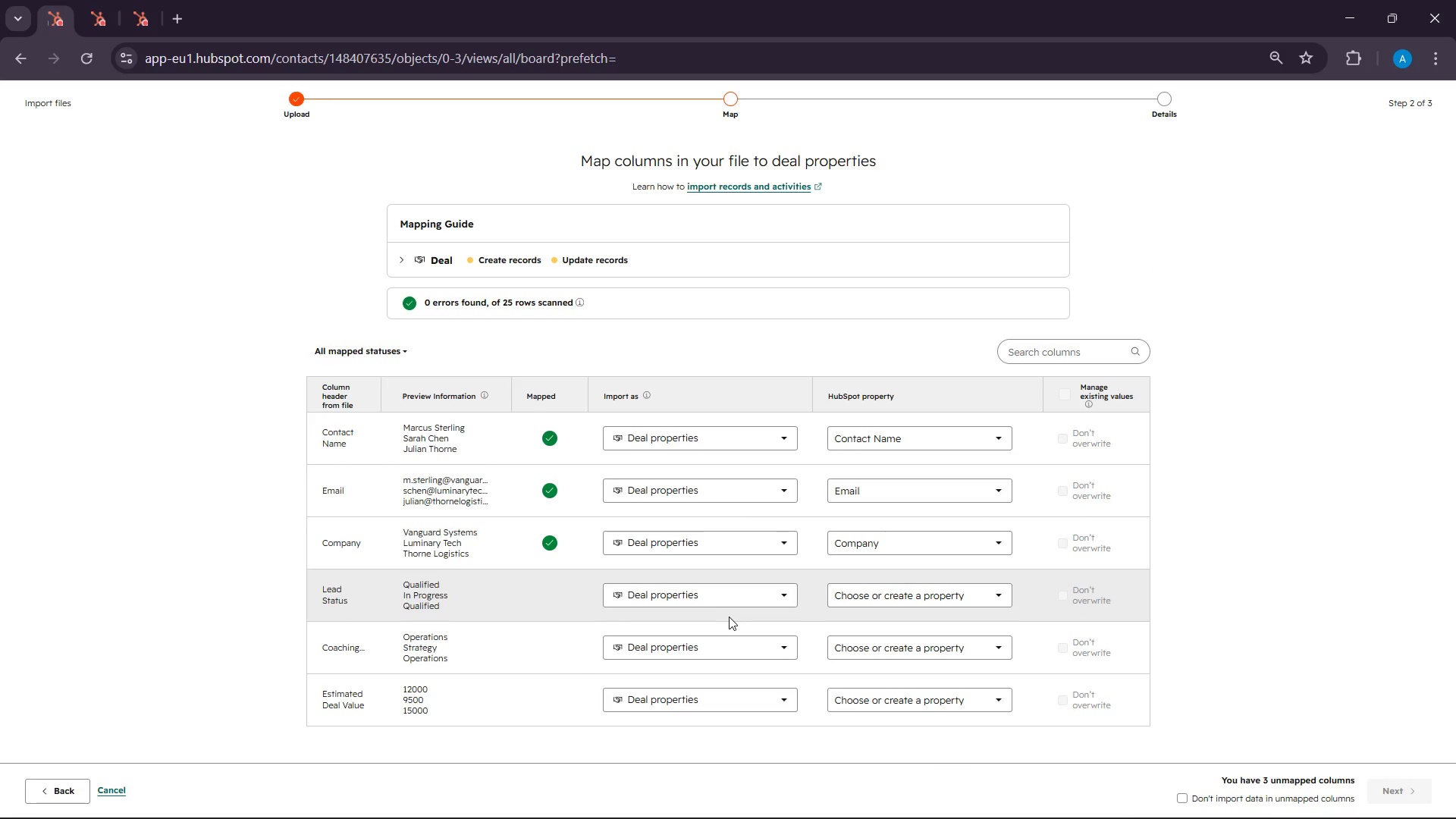 
wait(7.34)
 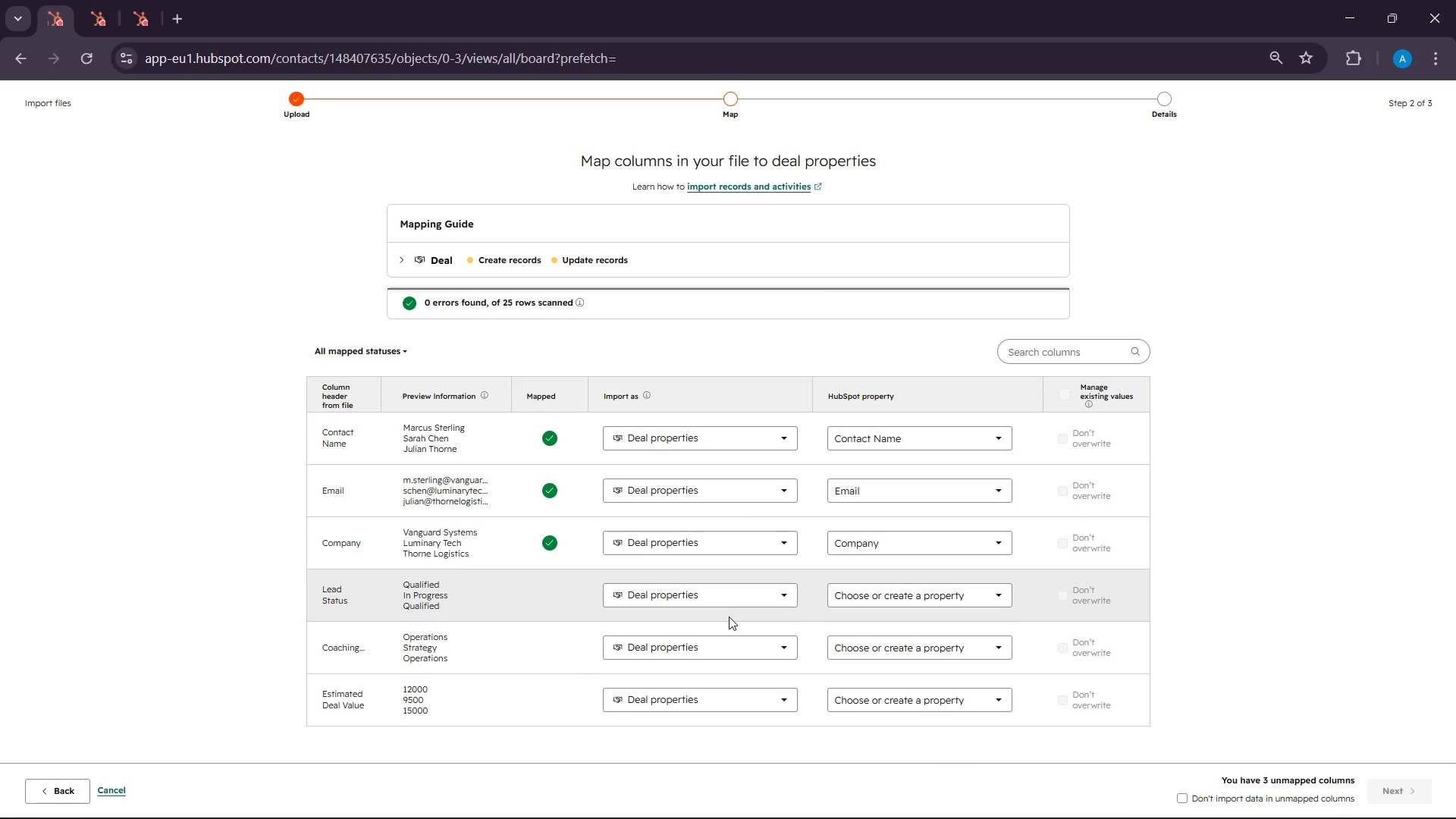 
left_click([940, 595])
 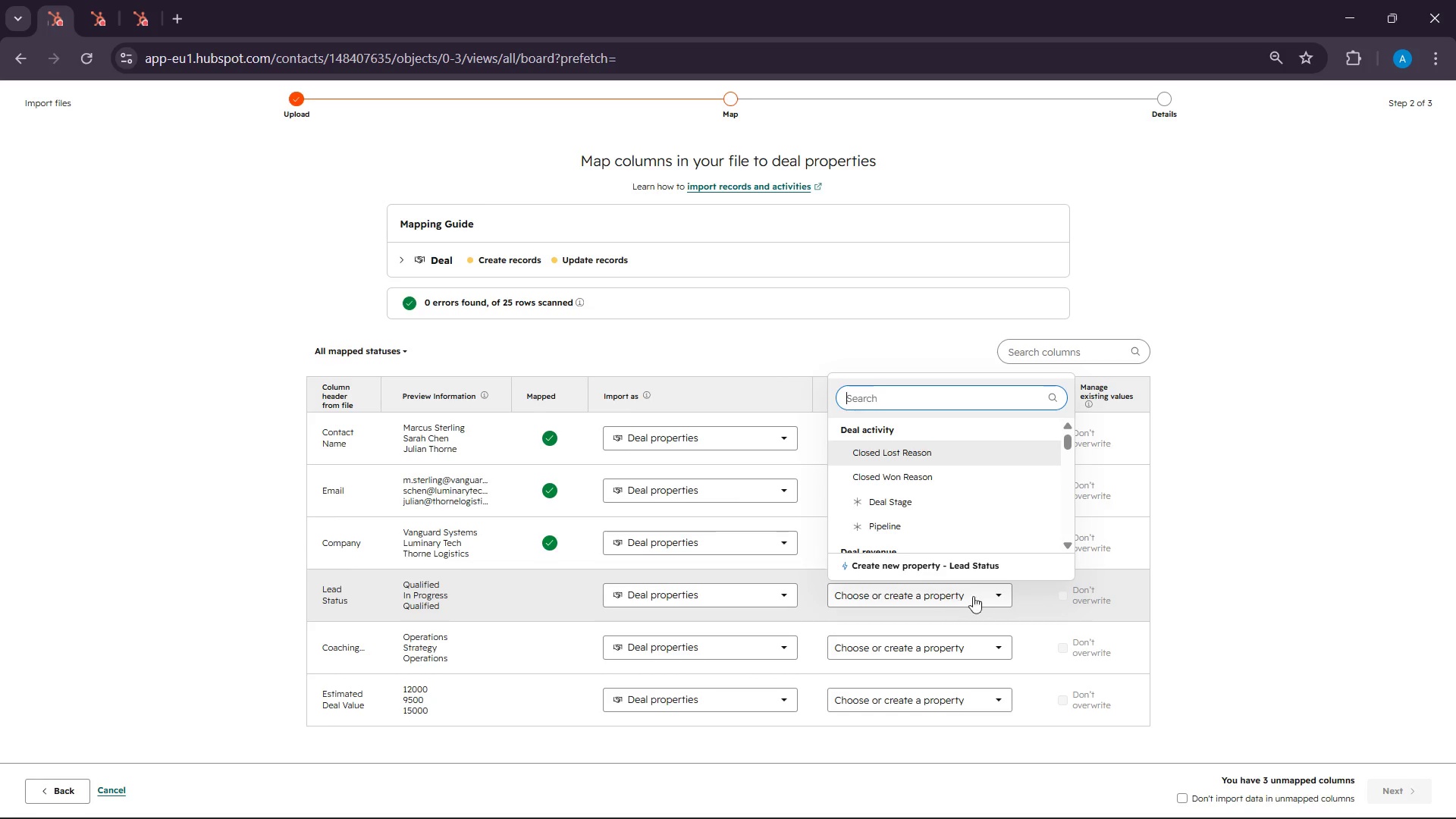 
left_click([973, 561])
 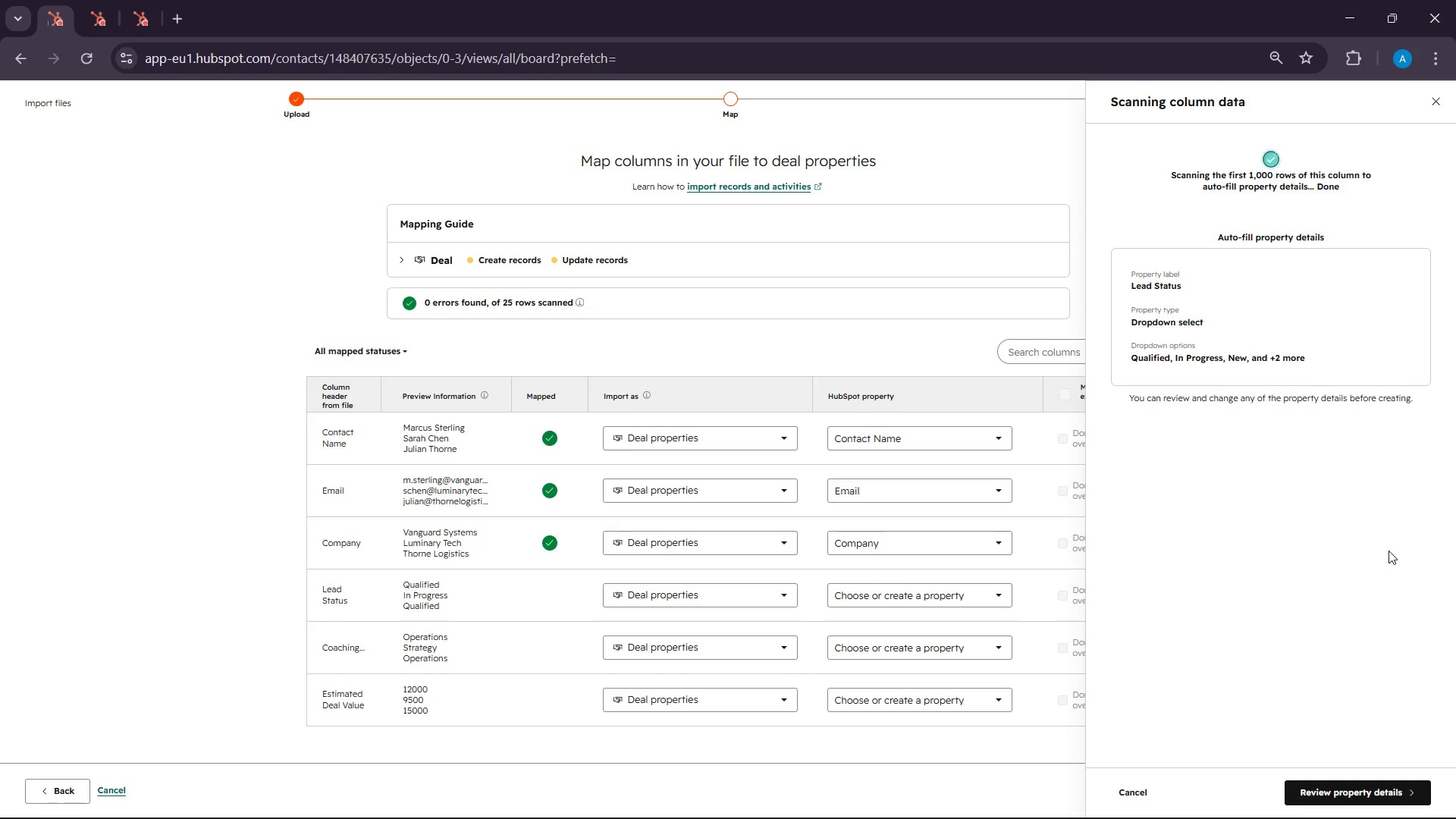 
left_click([1351, 795])
 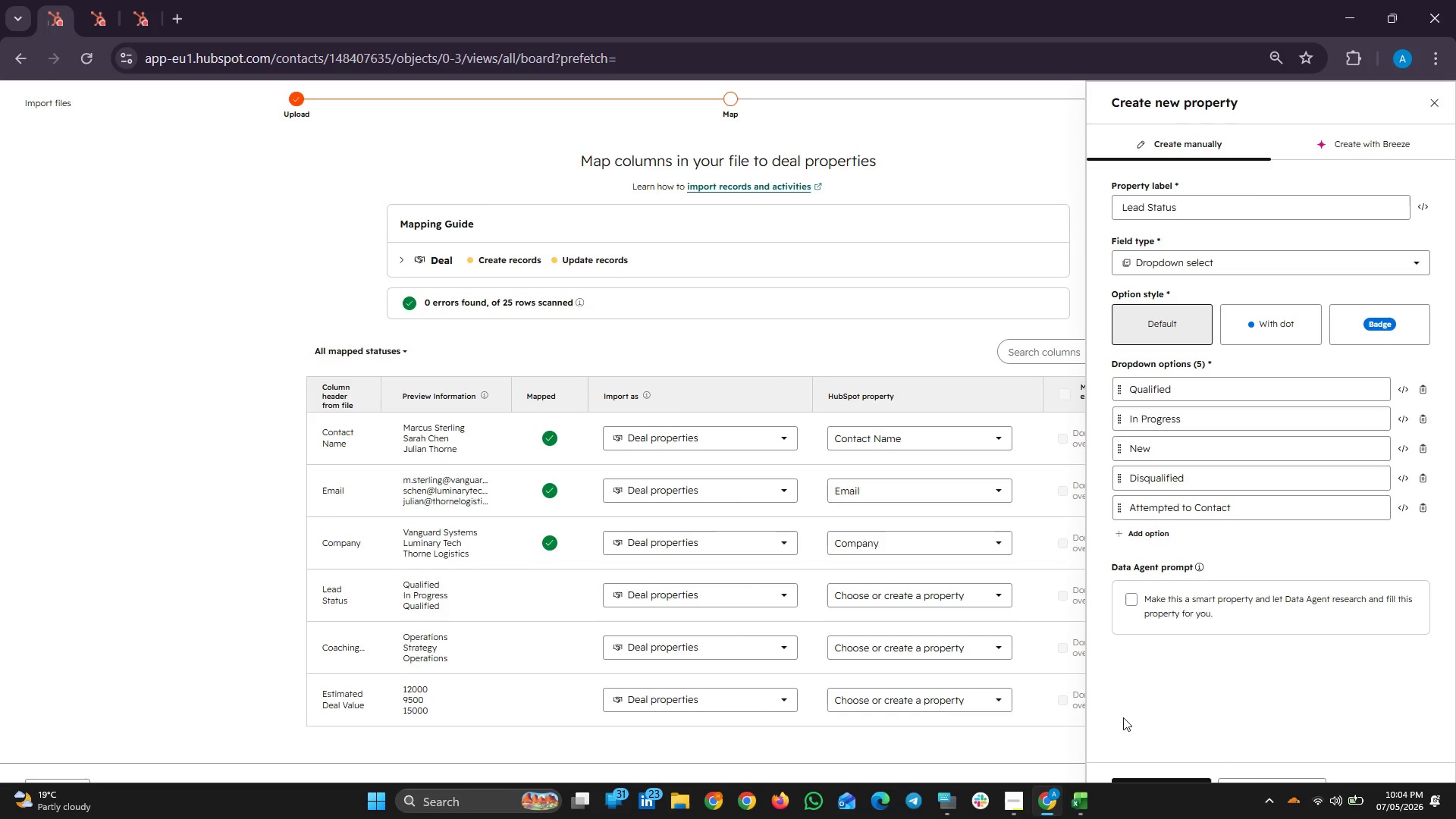 
wait(6.27)
 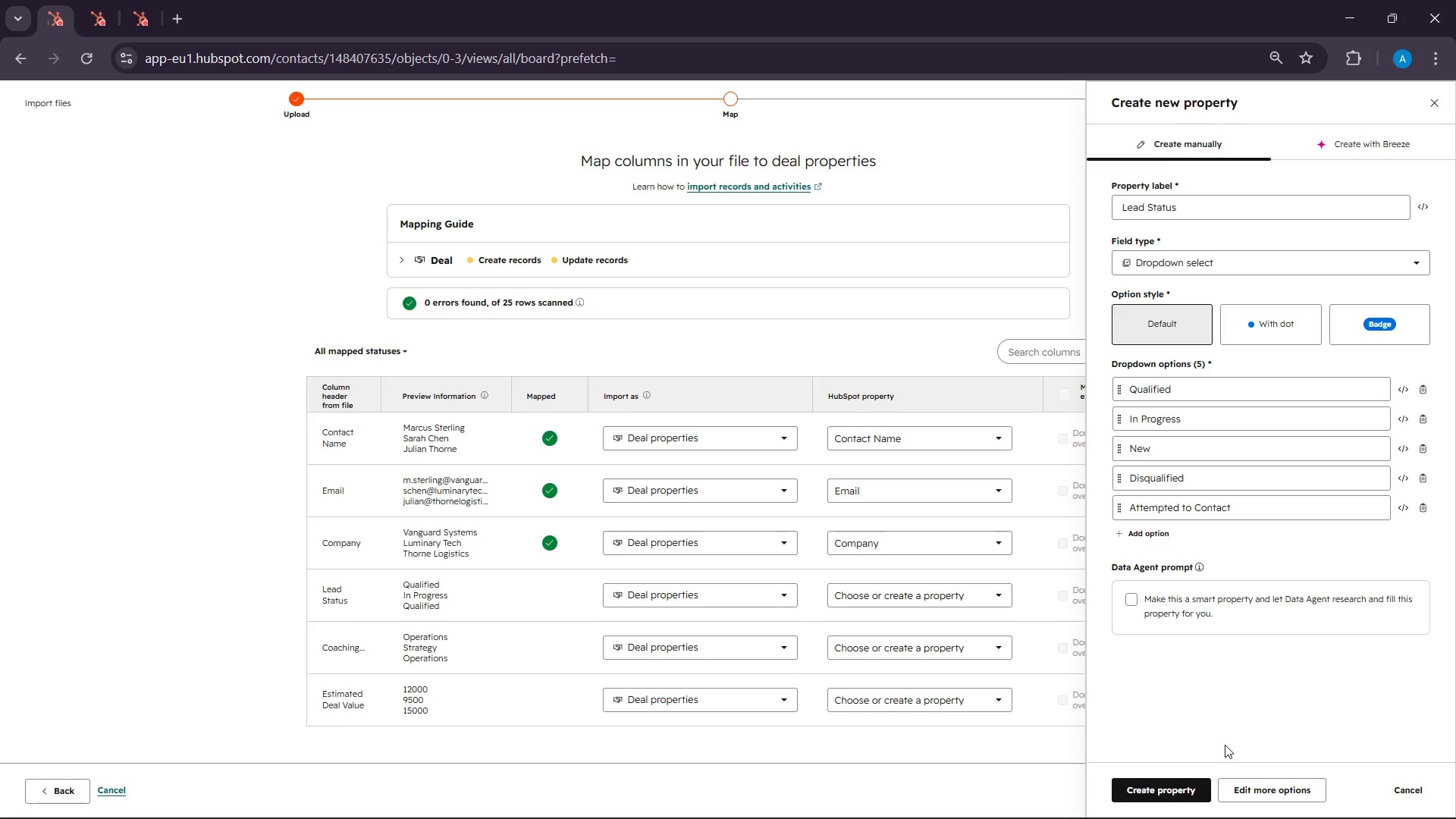 
left_click([1143, 780])
 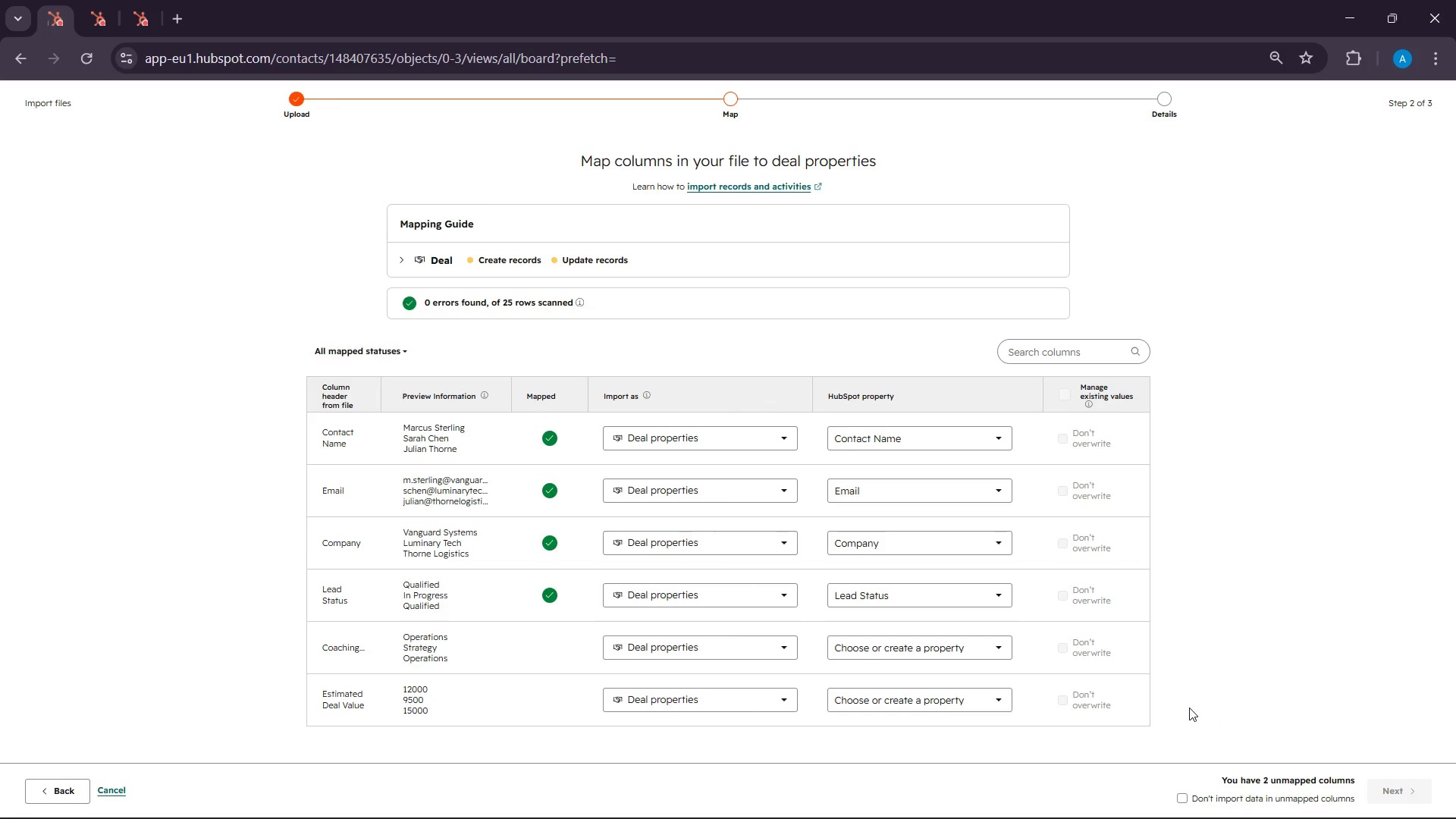 
wait(33.39)
 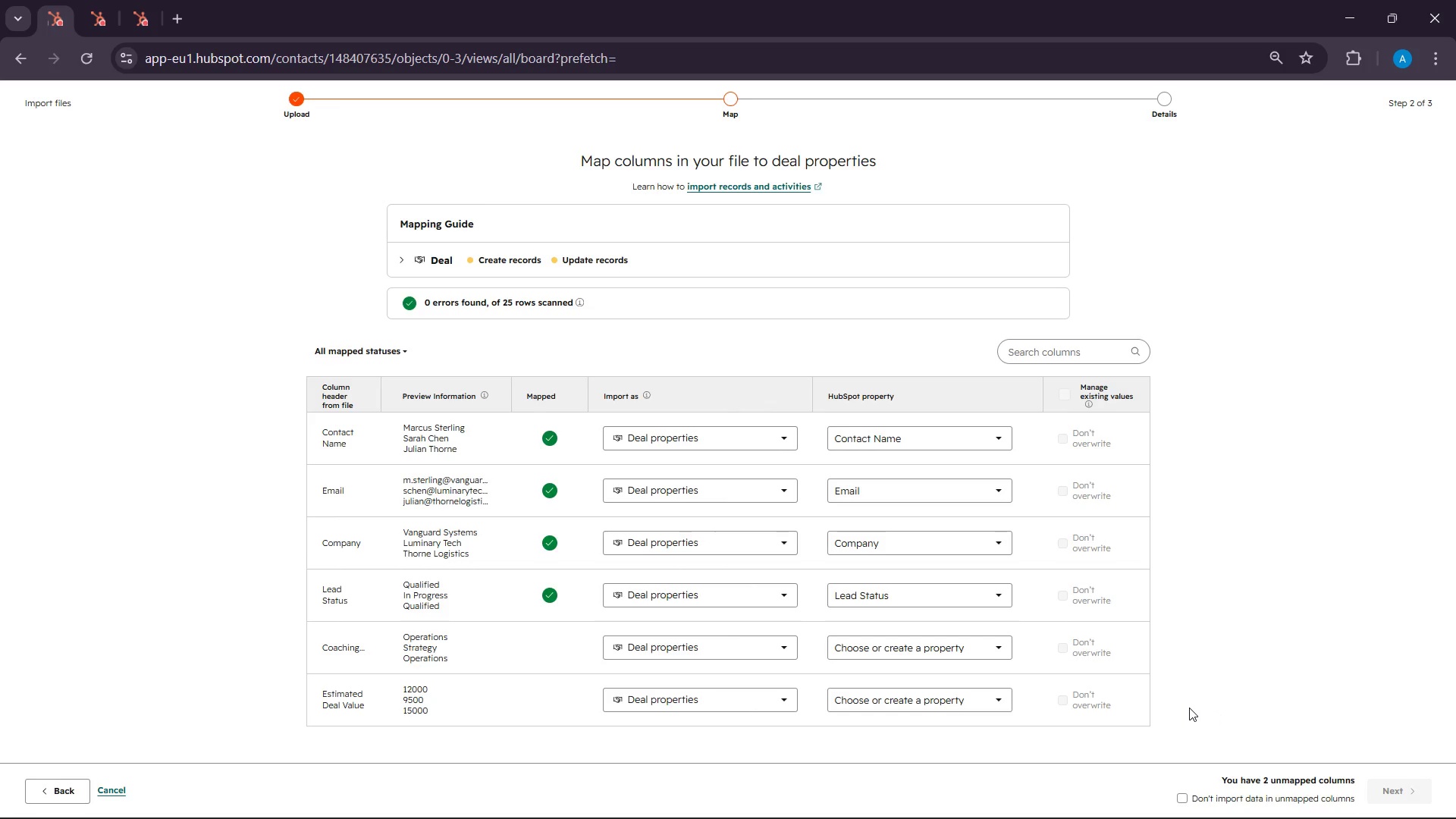 
scroll: coordinate [997, 598], scroll_direction: down, amount: 3.0
 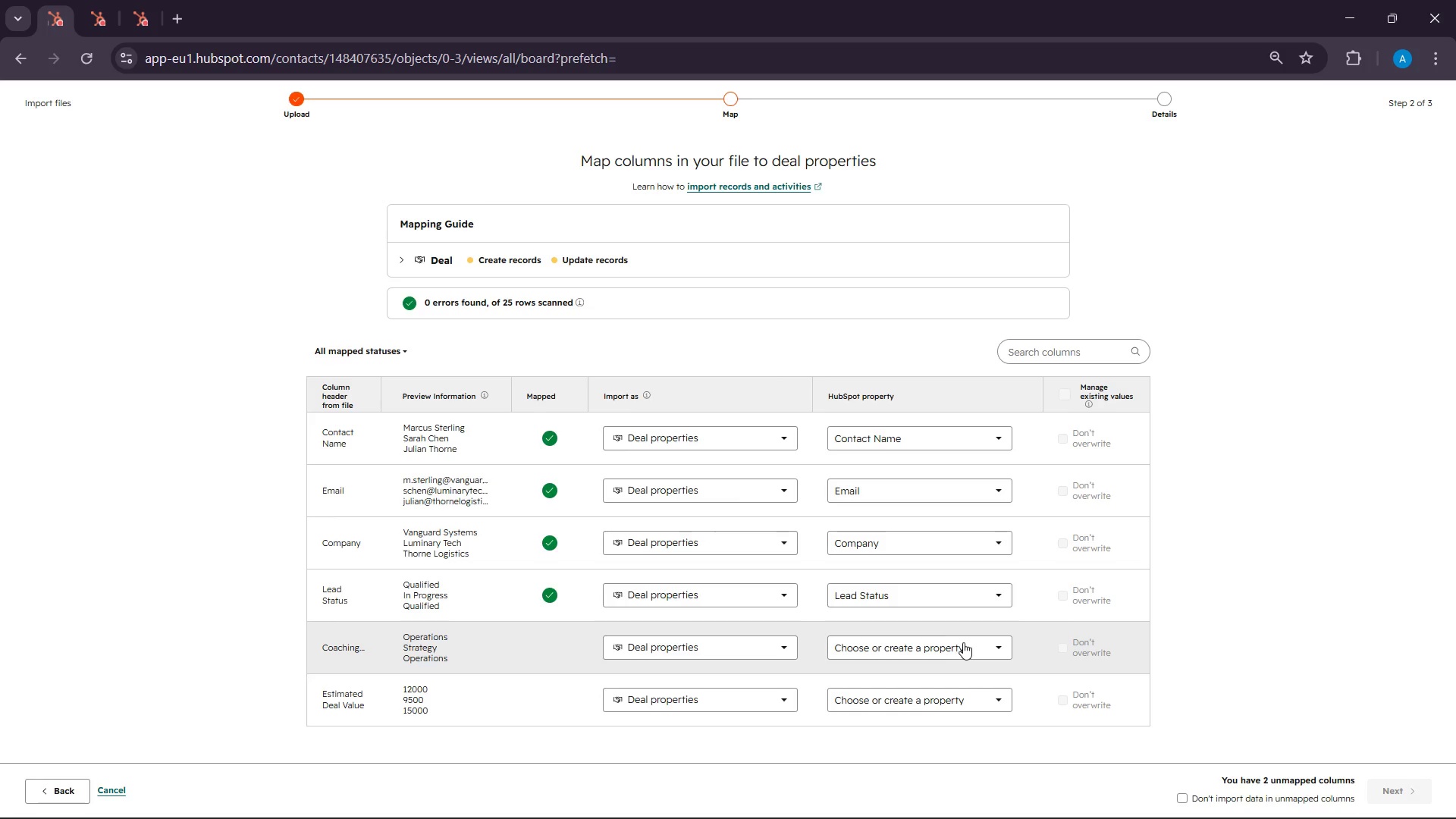 
left_click([963, 642])
 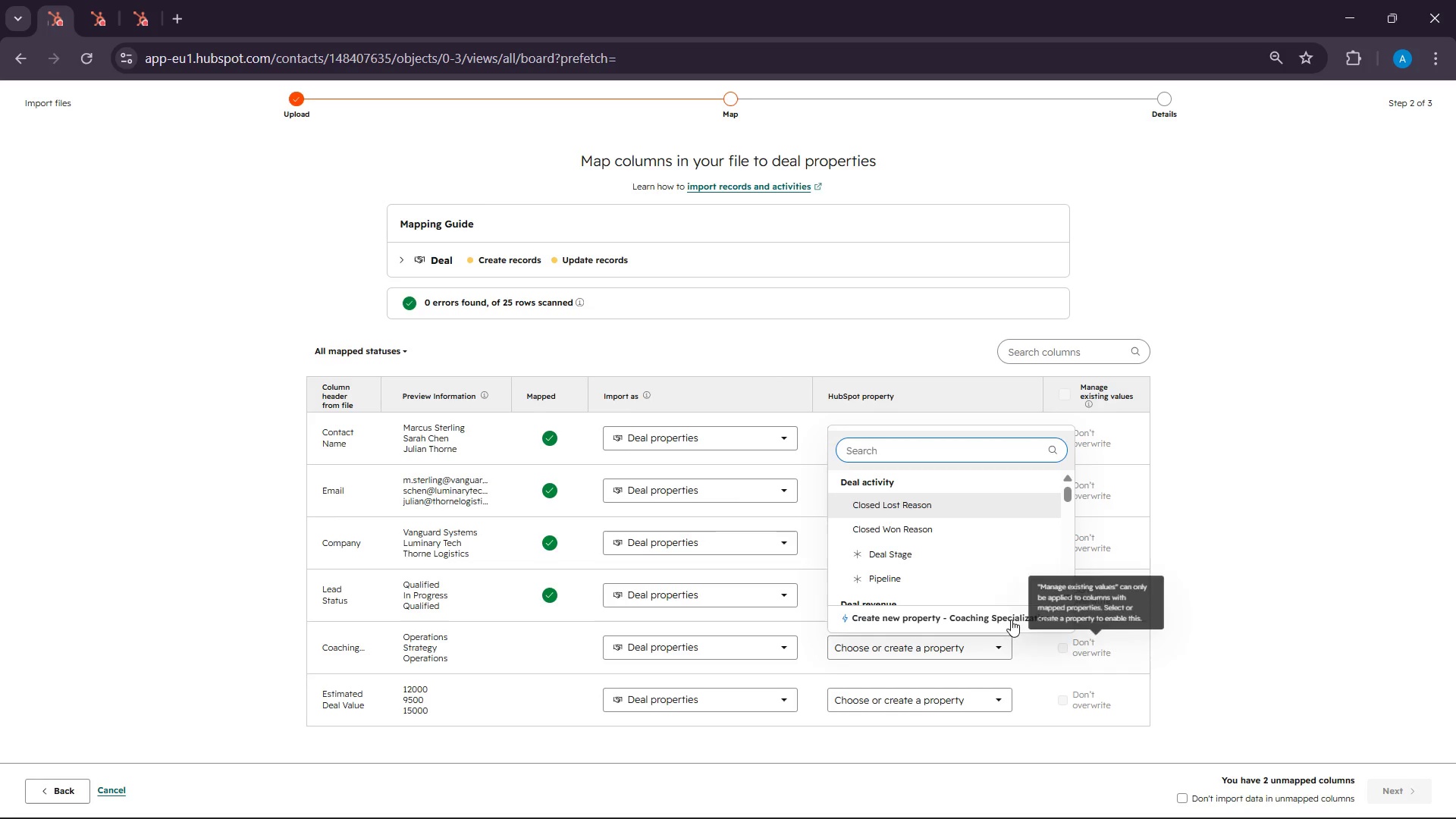 
left_click([955, 620])
 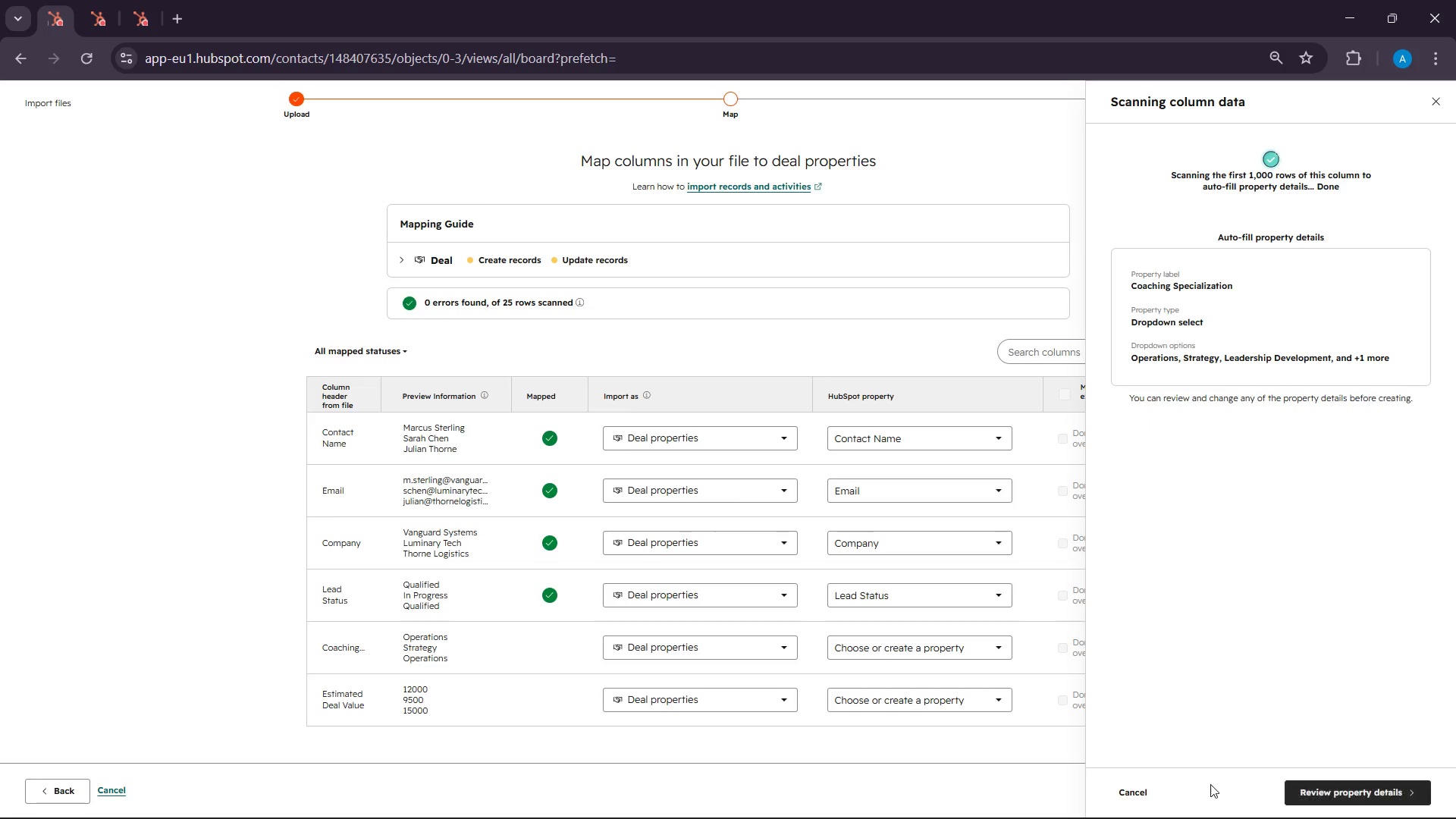 
left_click([1329, 780])
 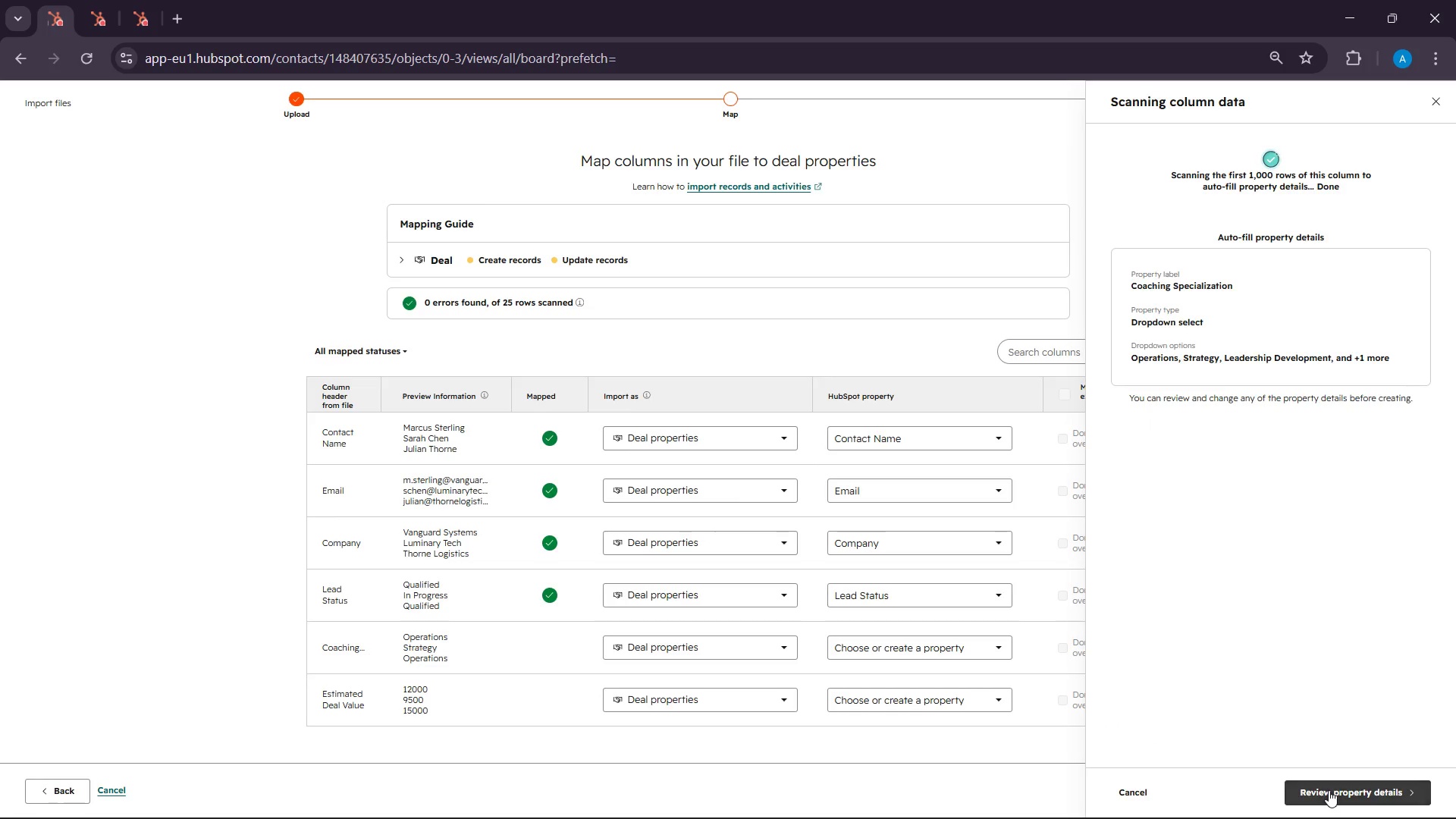 
left_click([1329, 790])
 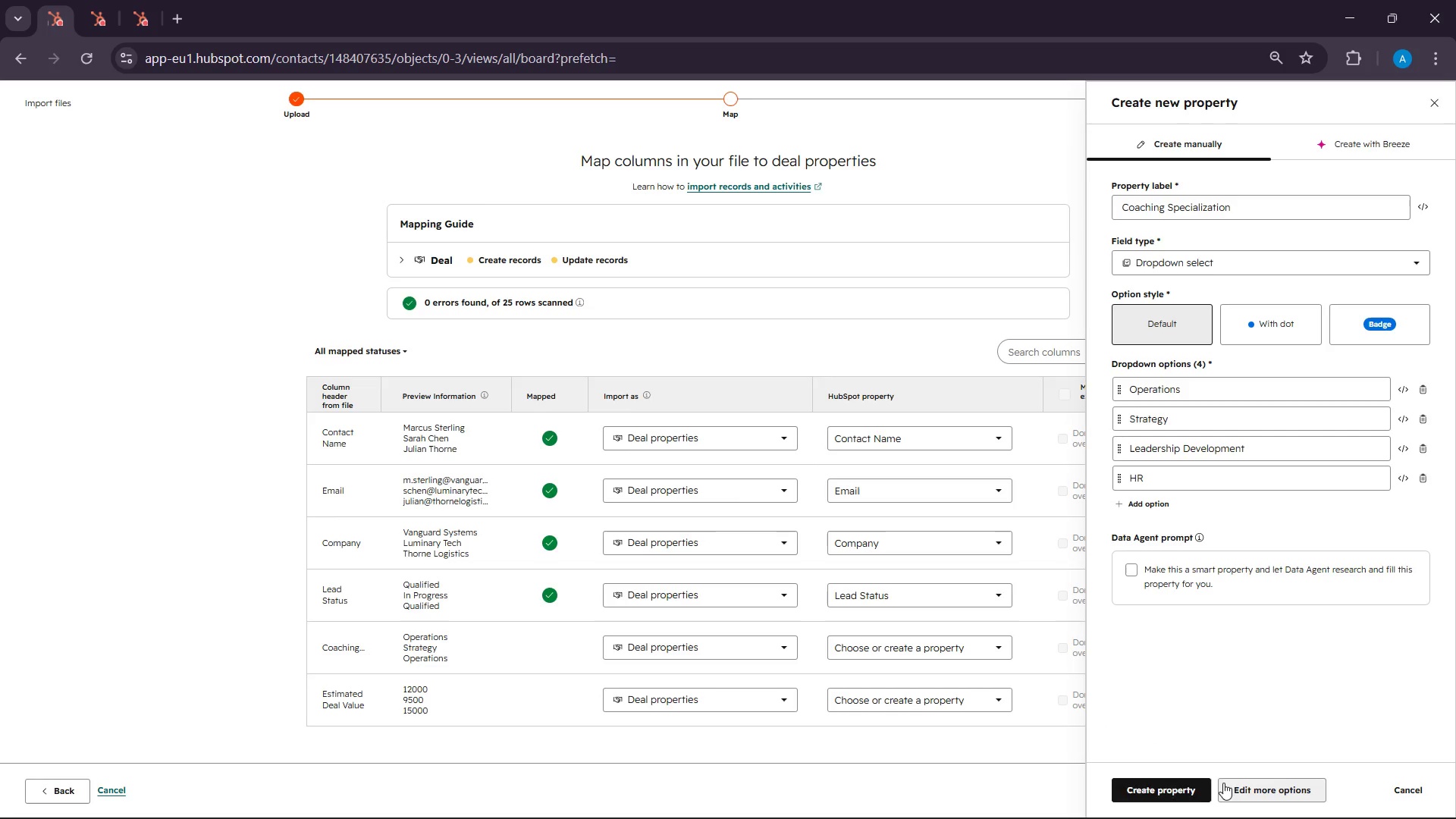 
left_click([1164, 783])
 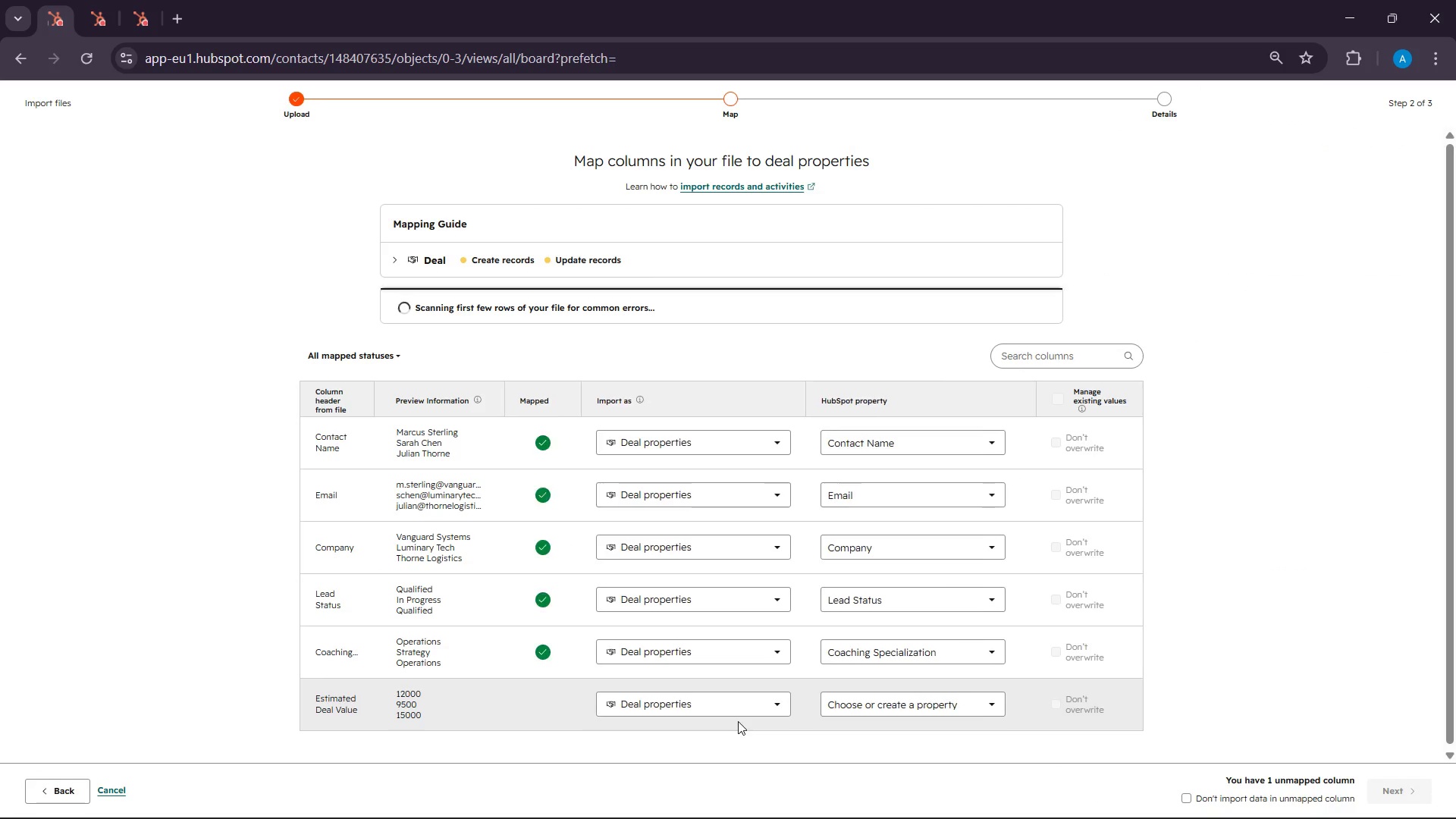 
scroll: coordinate [1018, 682], scroll_direction: down, amount: 1.0
 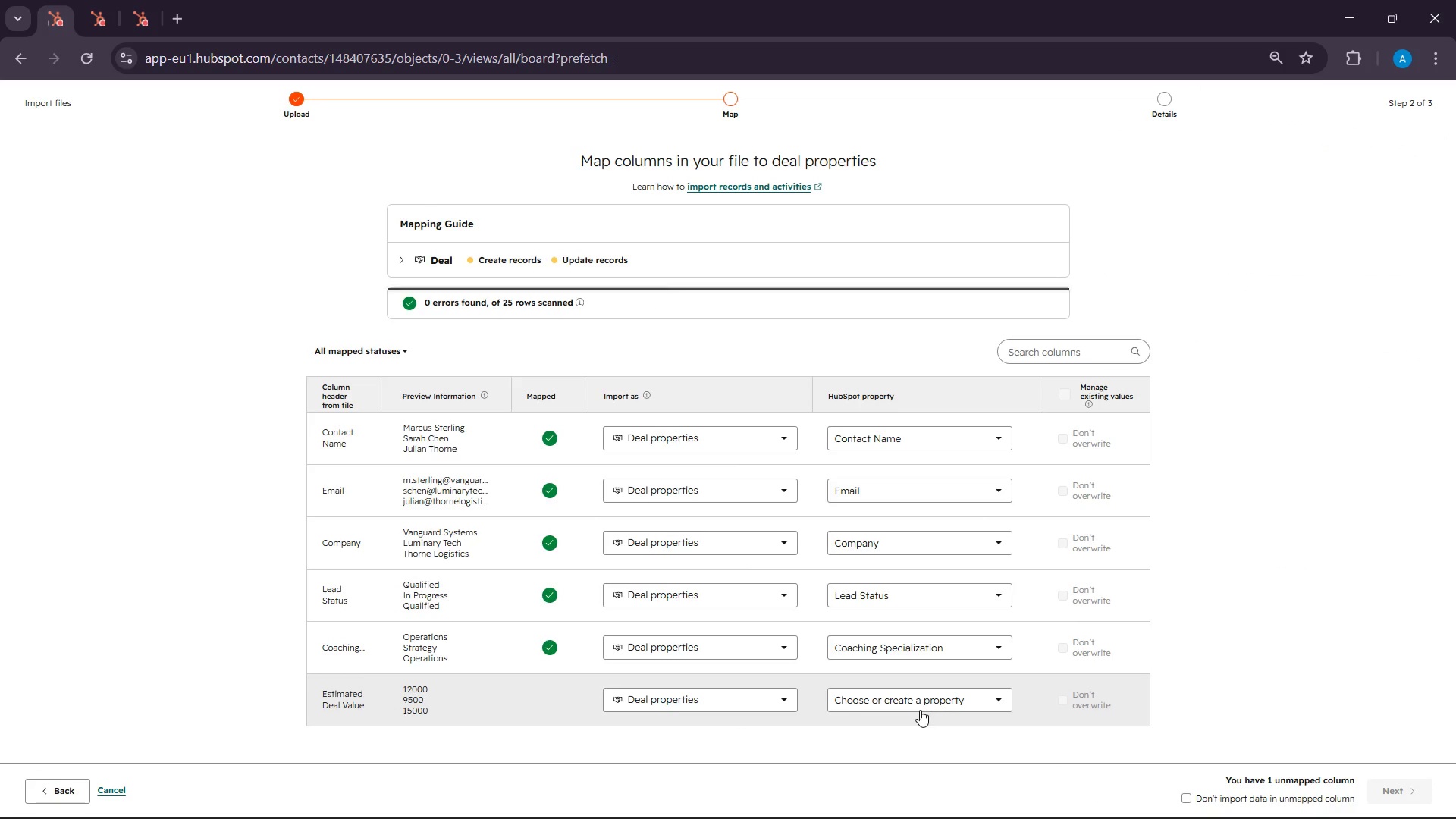 
left_click([920, 710])
 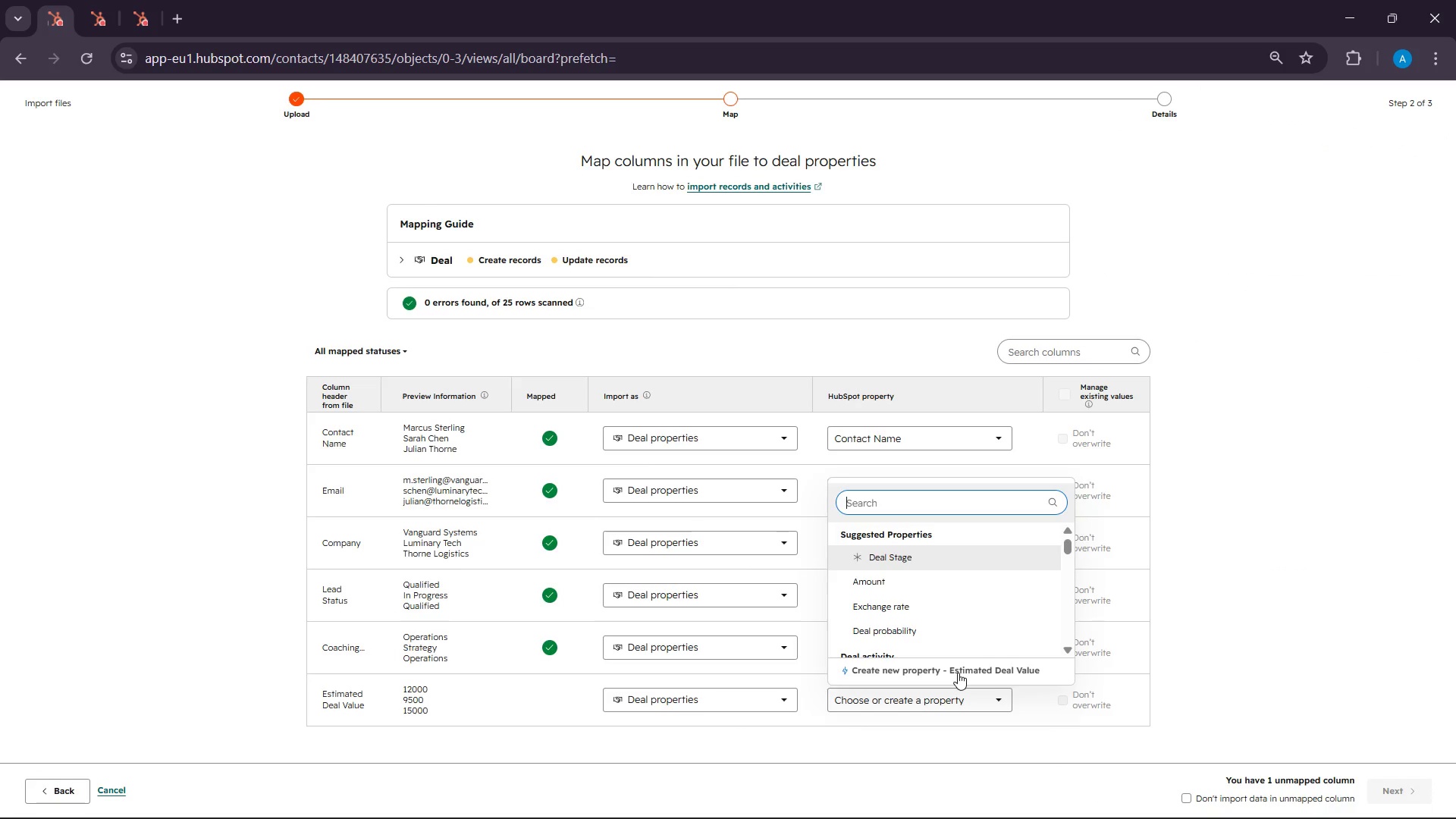 
left_click([958, 673])
 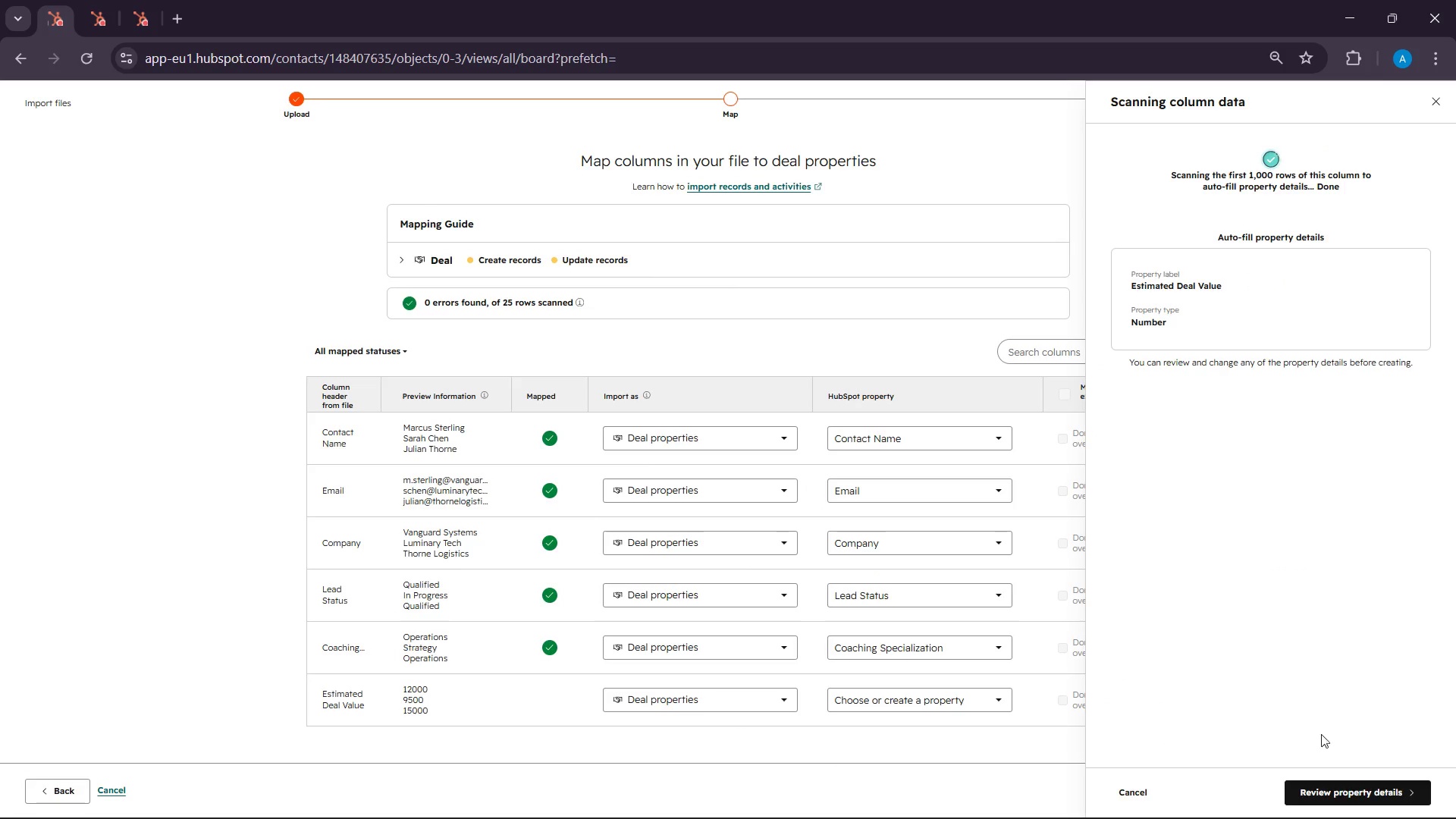 
left_click([1326, 794])
 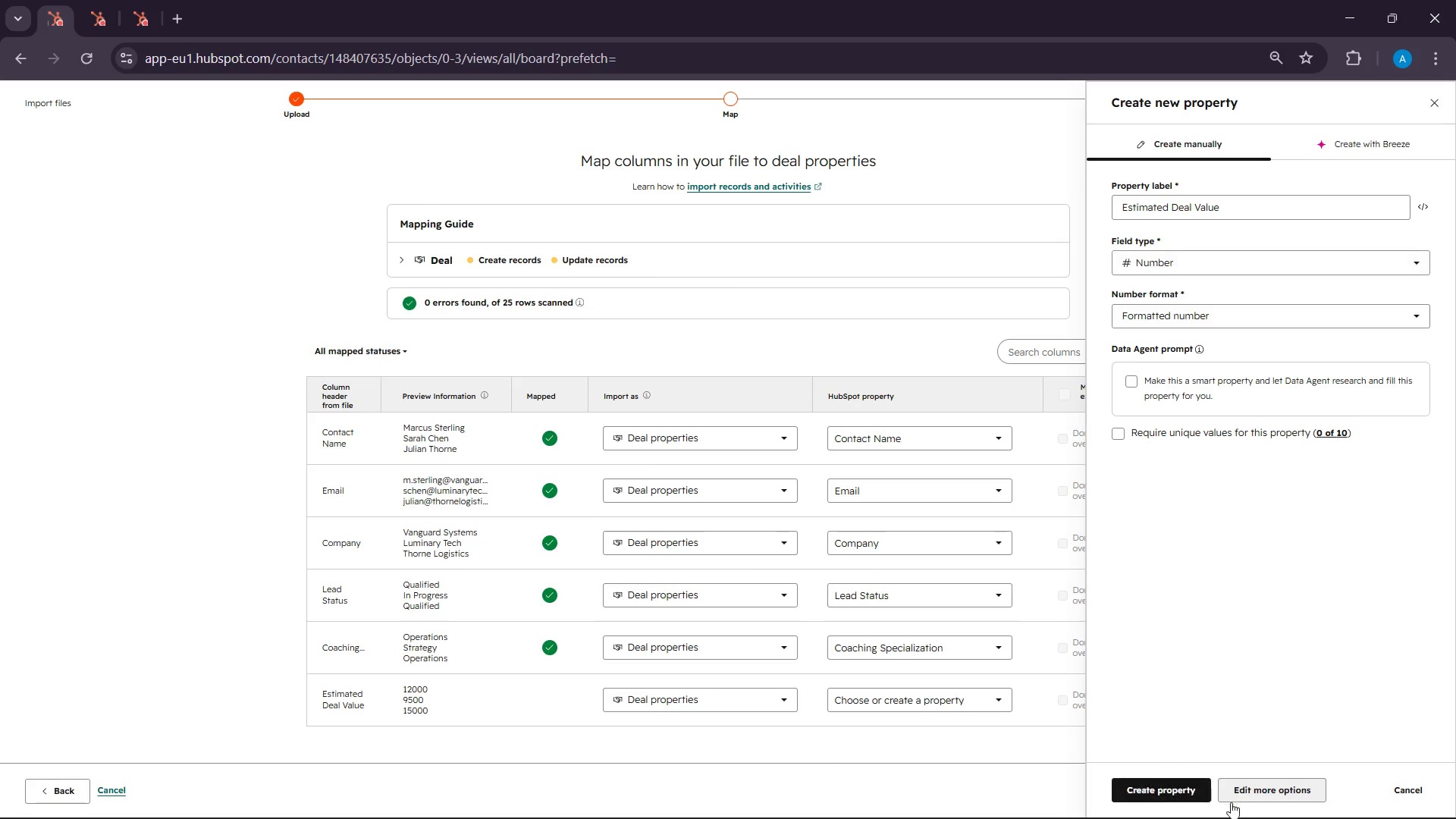 
left_click([1144, 792])
 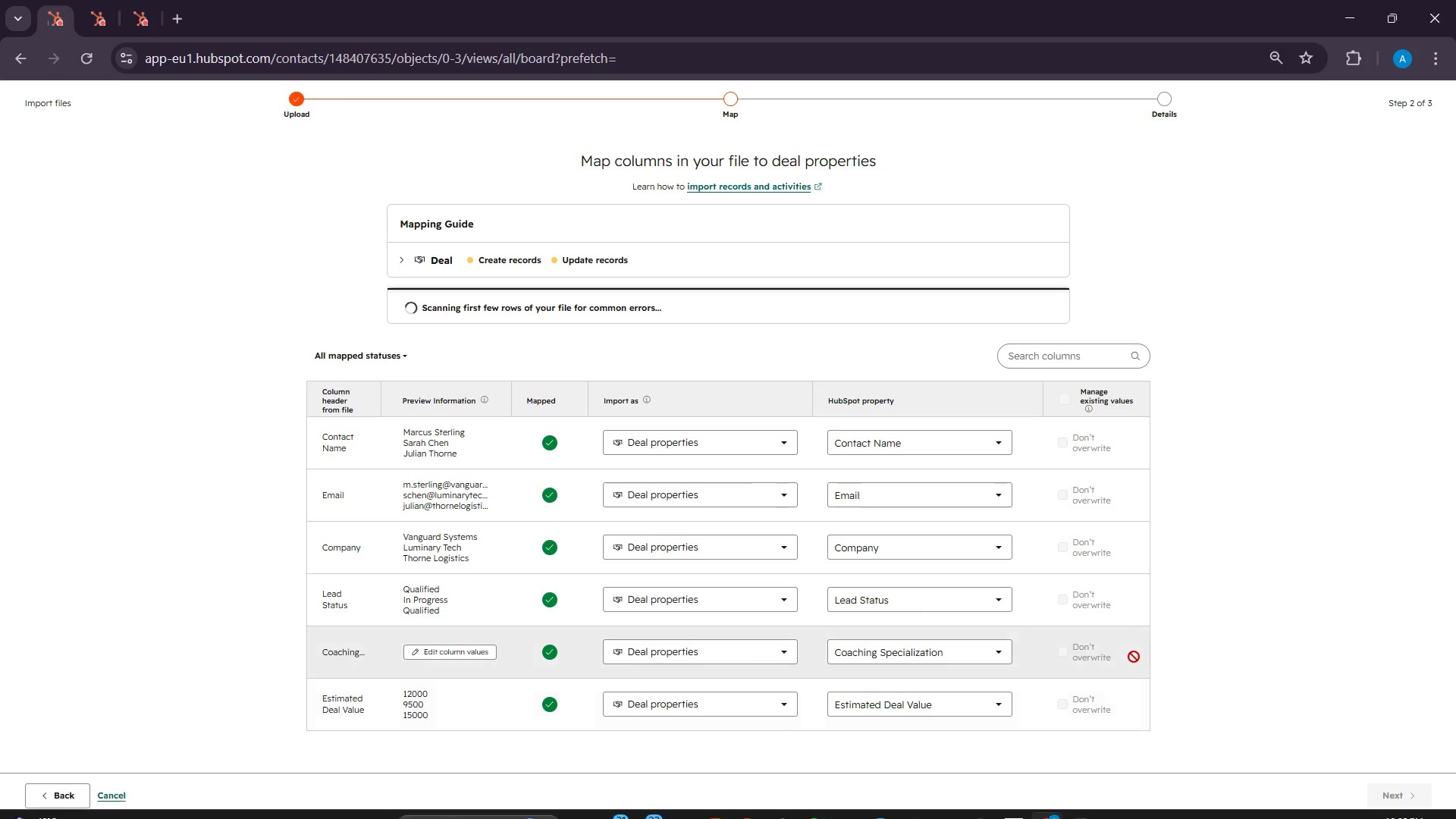 
scroll: coordinate [1242, 686], scroll_direction: down, amount: 3.0
 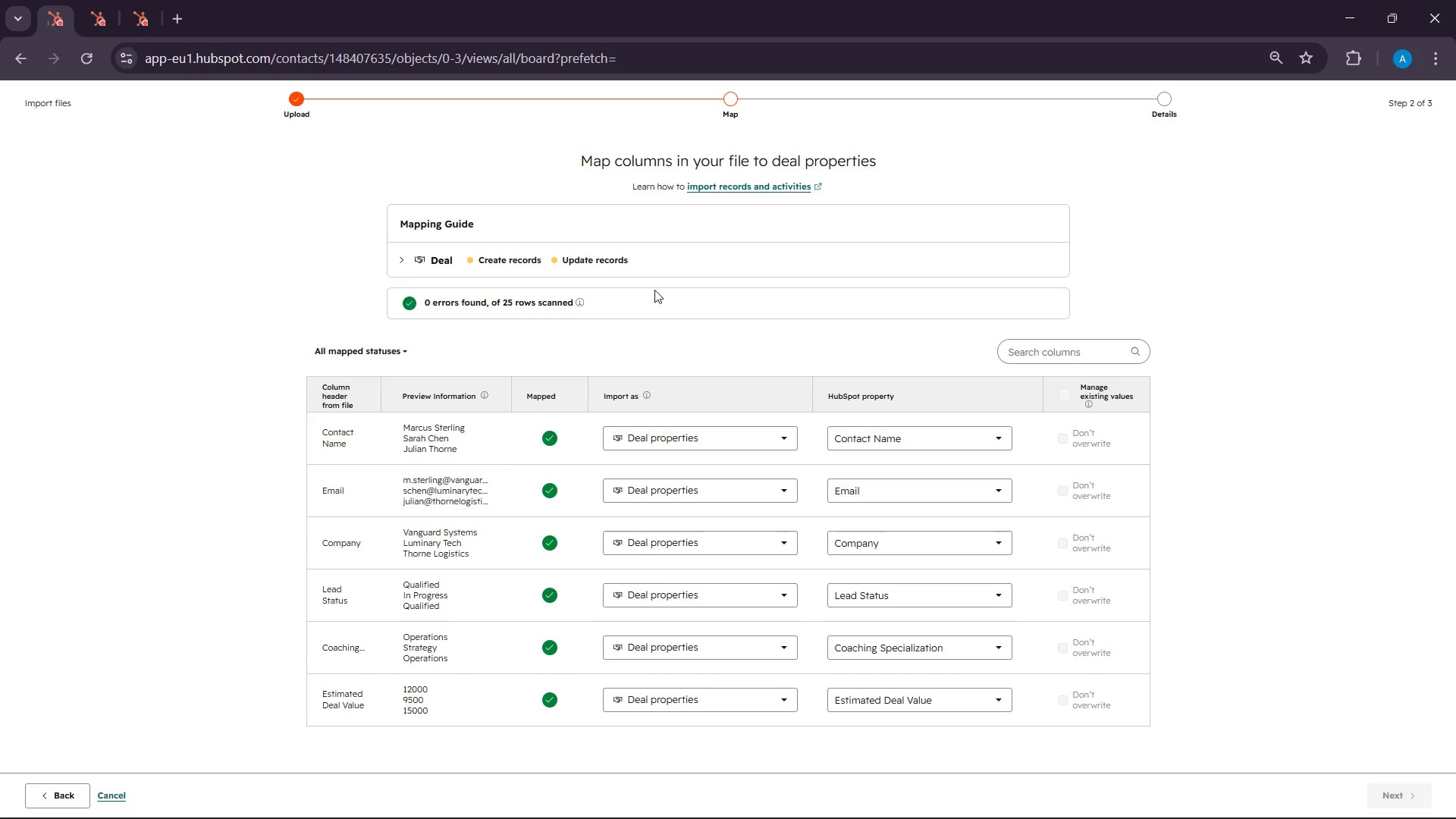 
scroll: coordinate [717, 219], scroll_direction: up, amount: 7.0
 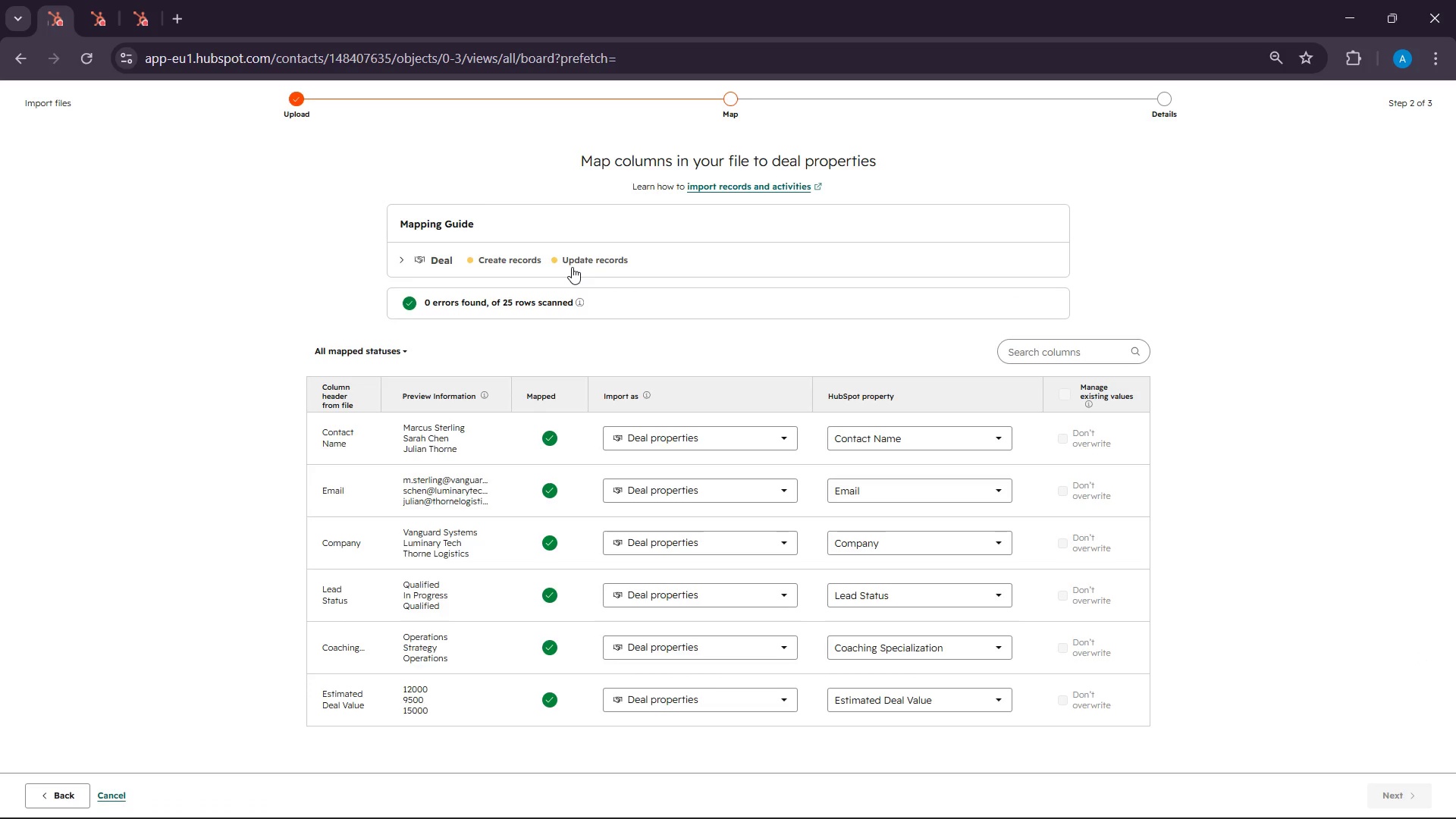 
left_click([572, 267])
 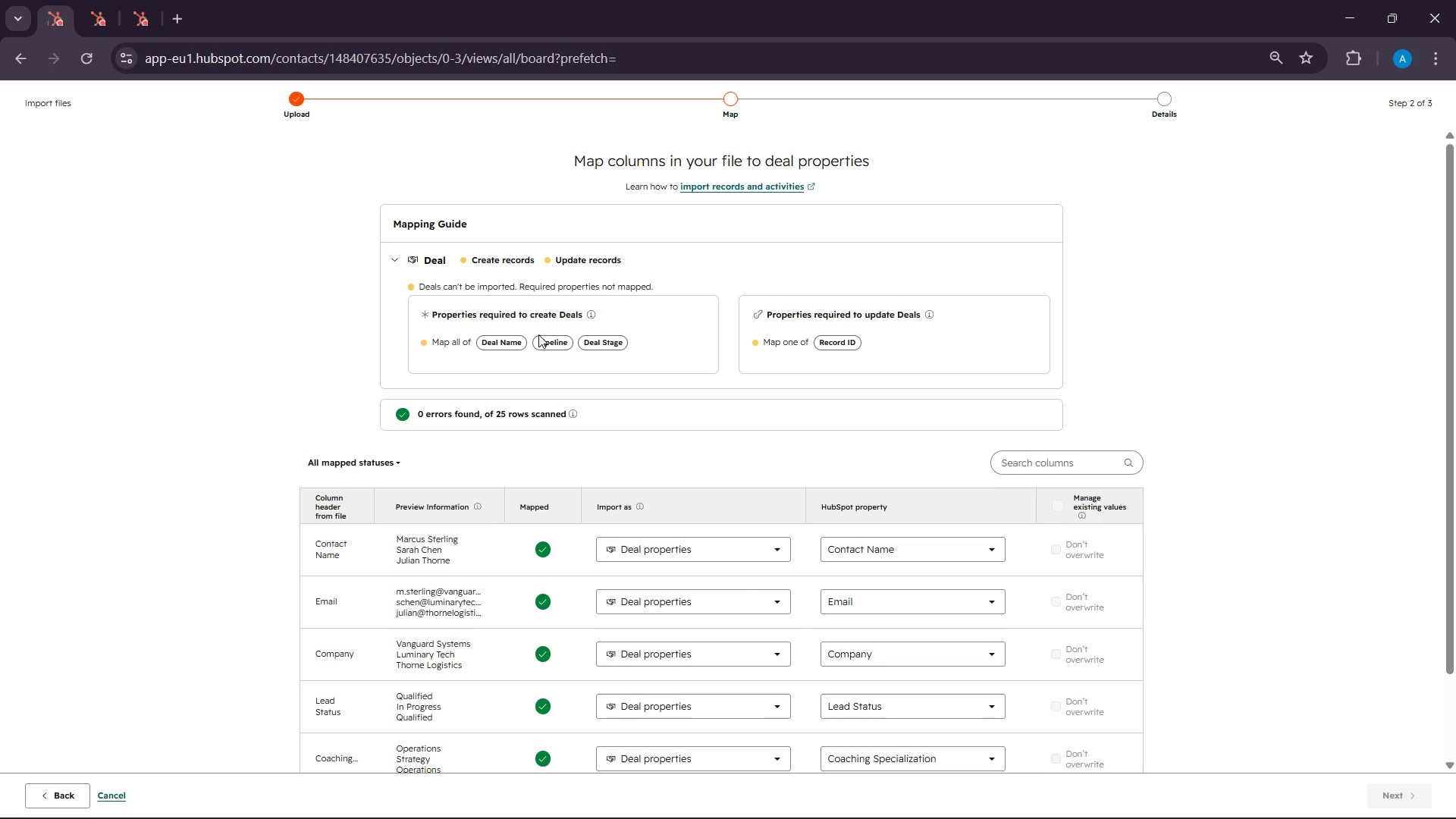 
left_click_drag(start_coordinate=[538, 334], to_coordinate=[531, 334])
 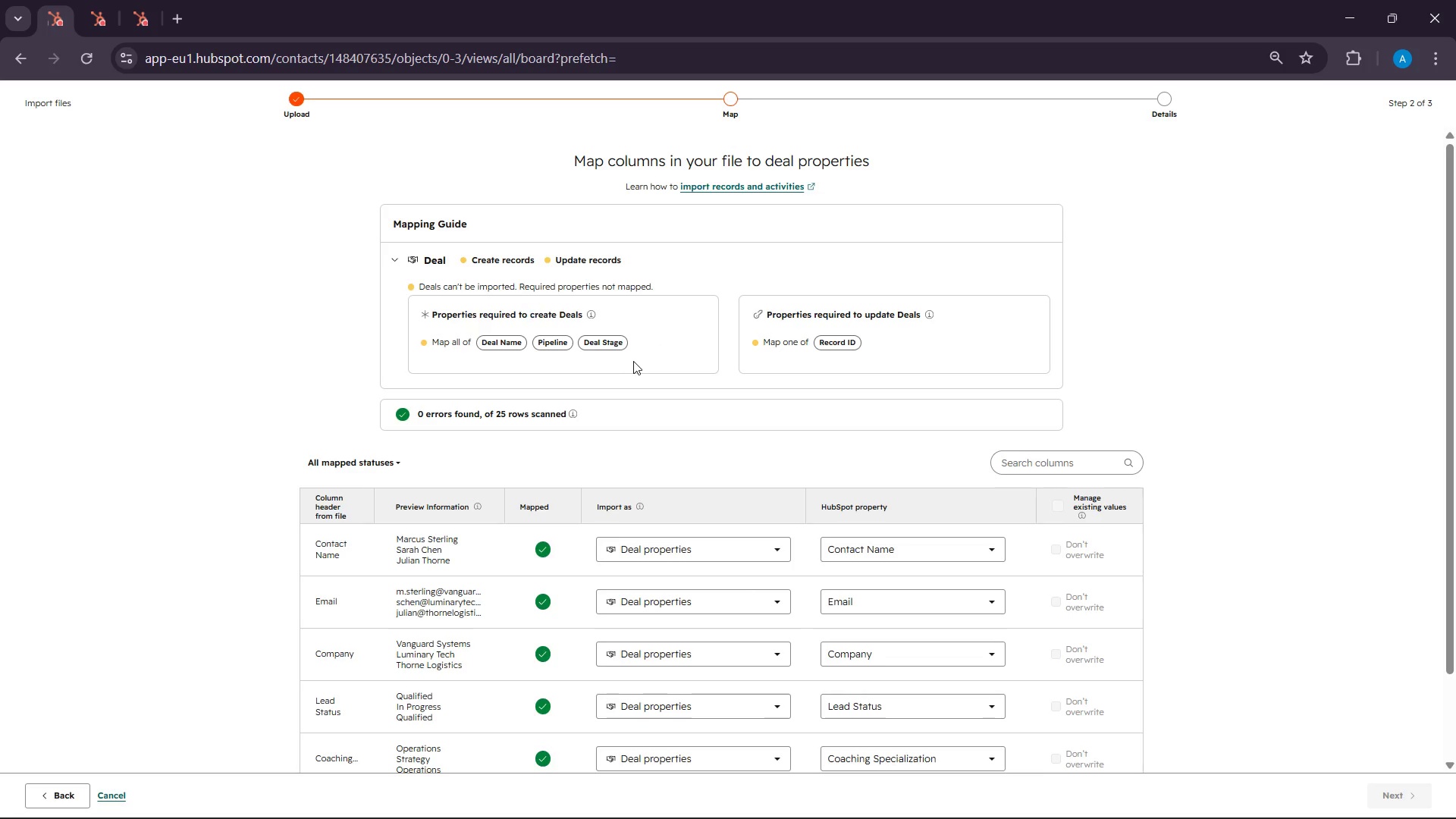 
left_click([633, 361])
 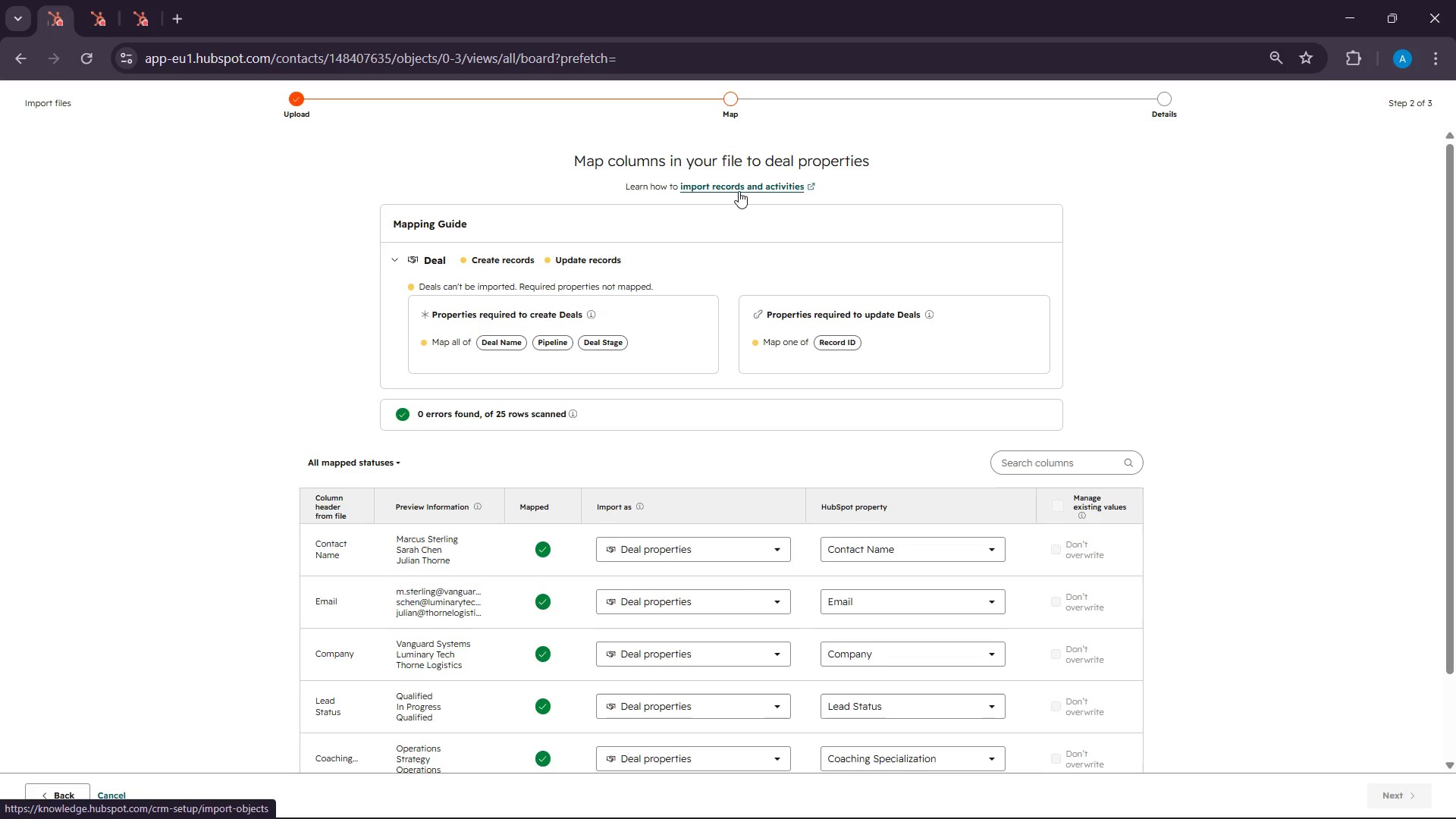 
left_click([739, 191])
 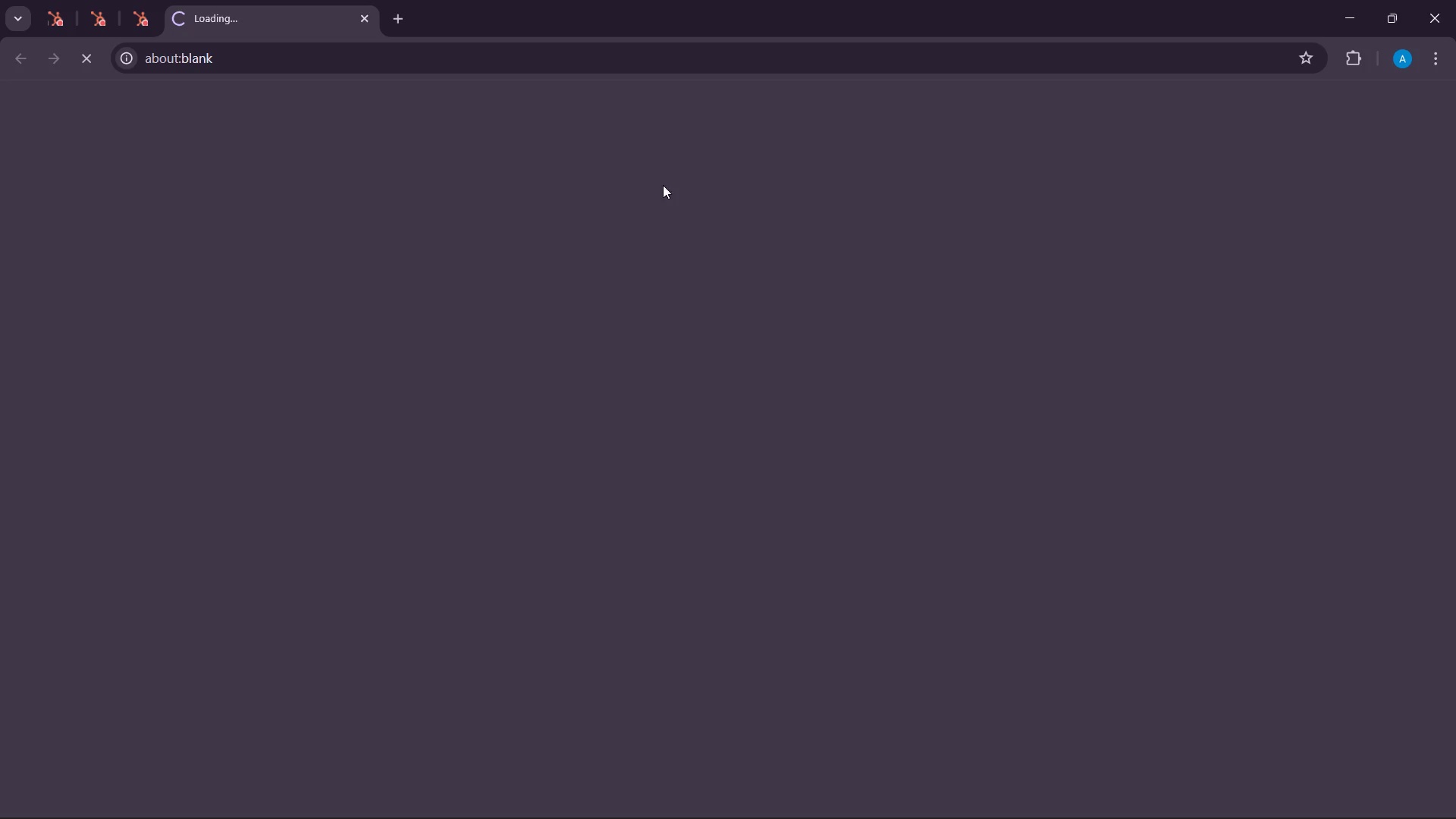 
left_click_drag(start_coordinate=[553, 149], to_coordinate=[624, 268])
 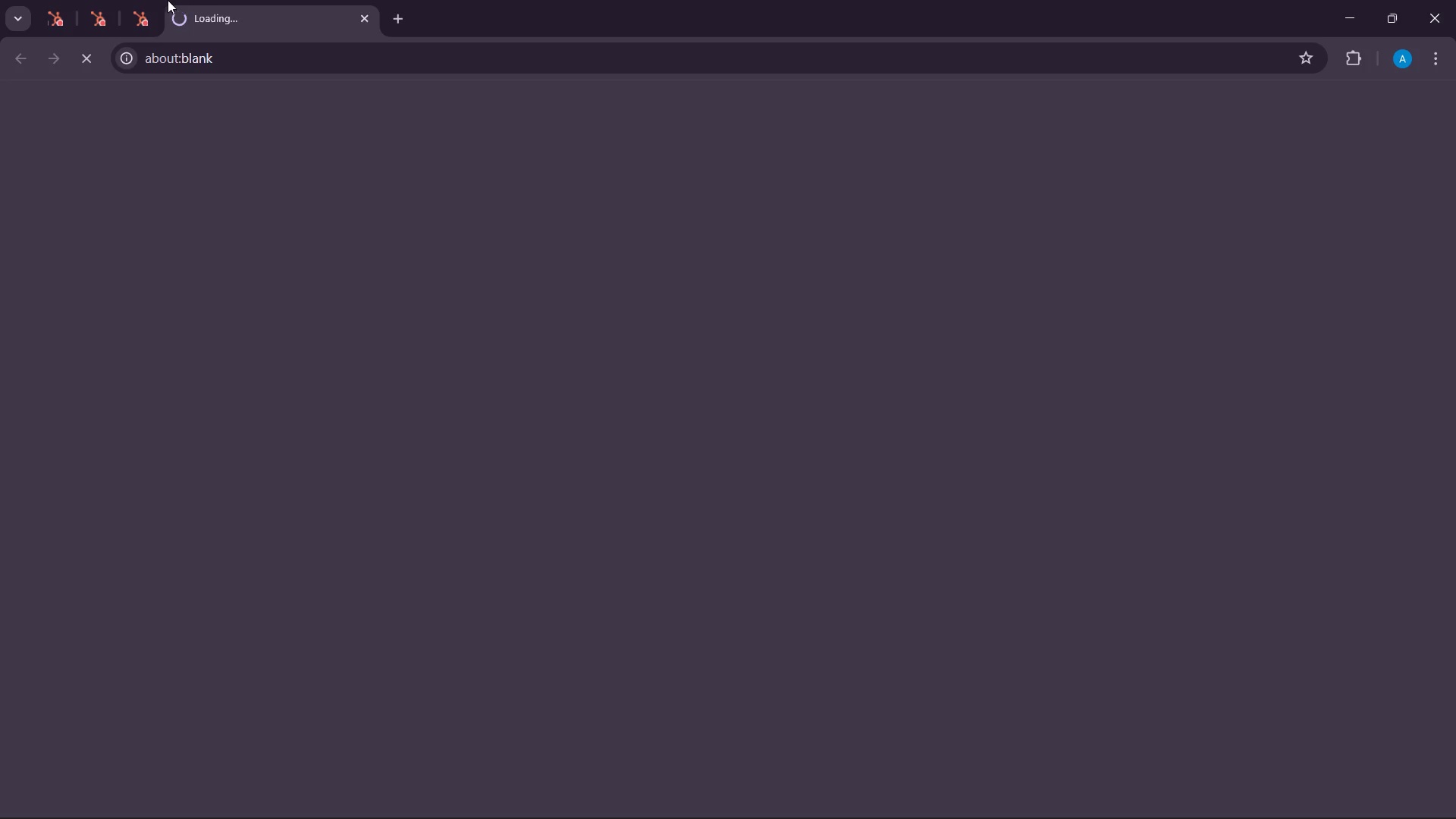 
left_click([164, 1])
 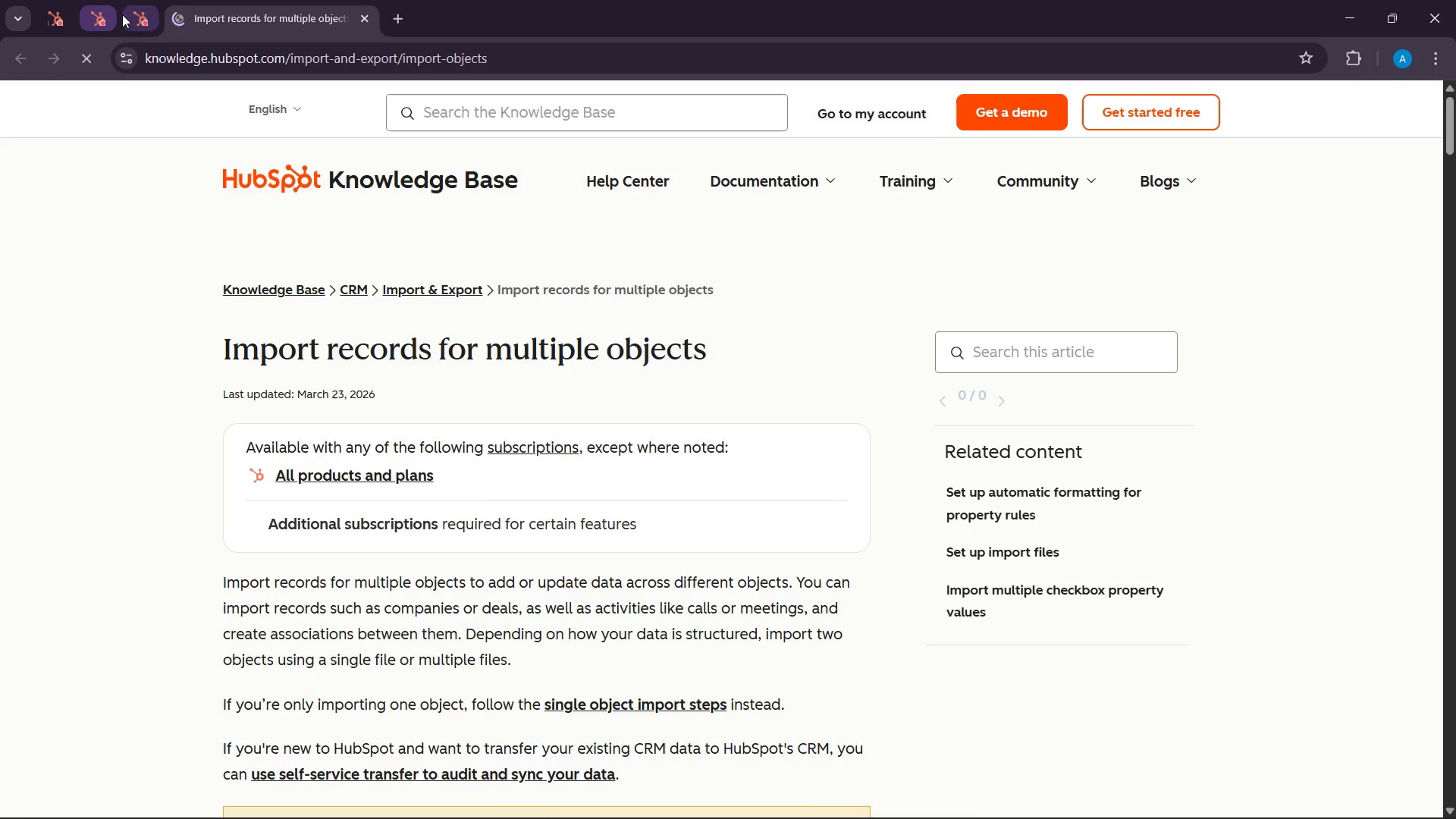 
left_click([122, 14])
 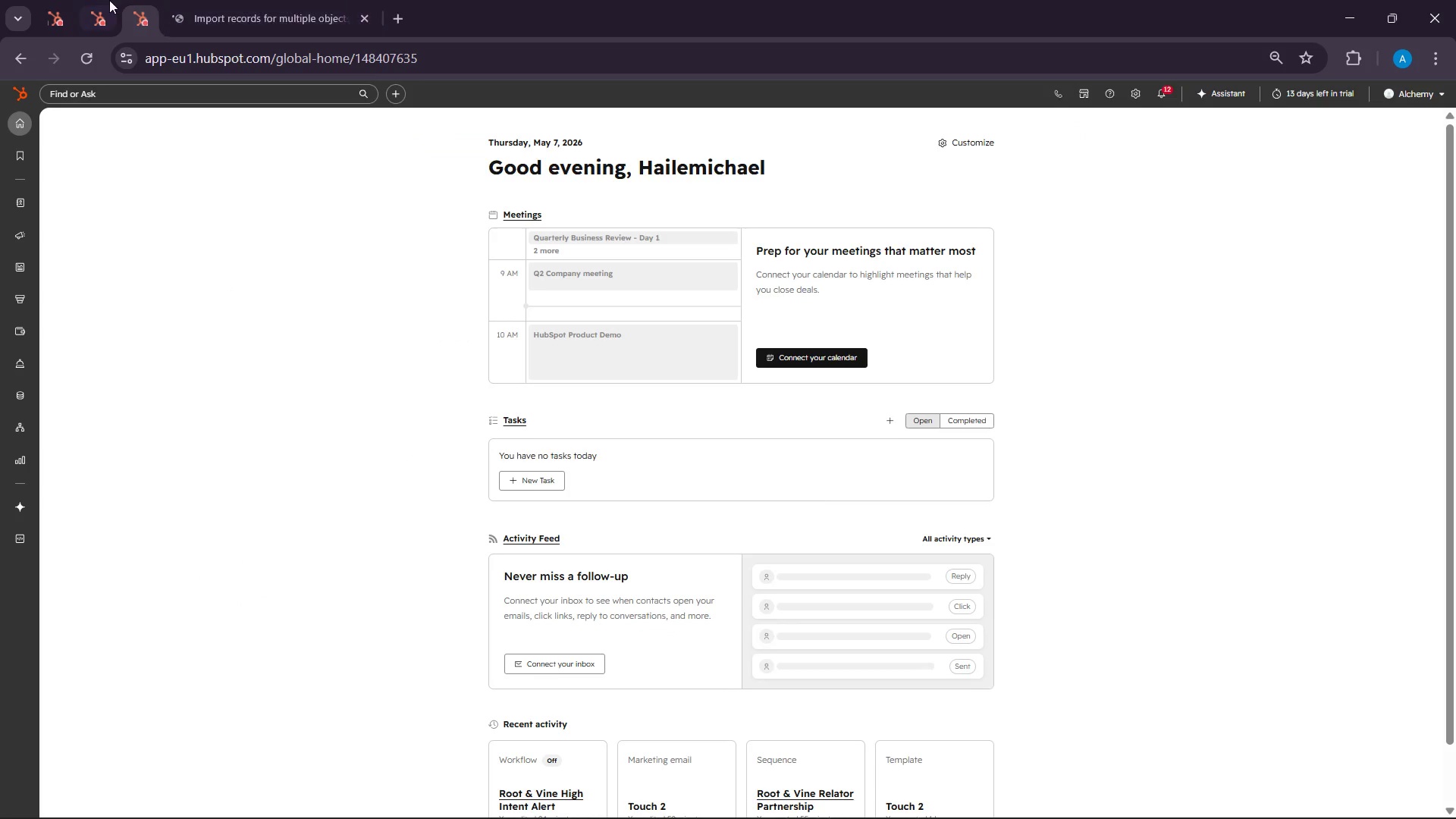 
left_click([102, 0])
 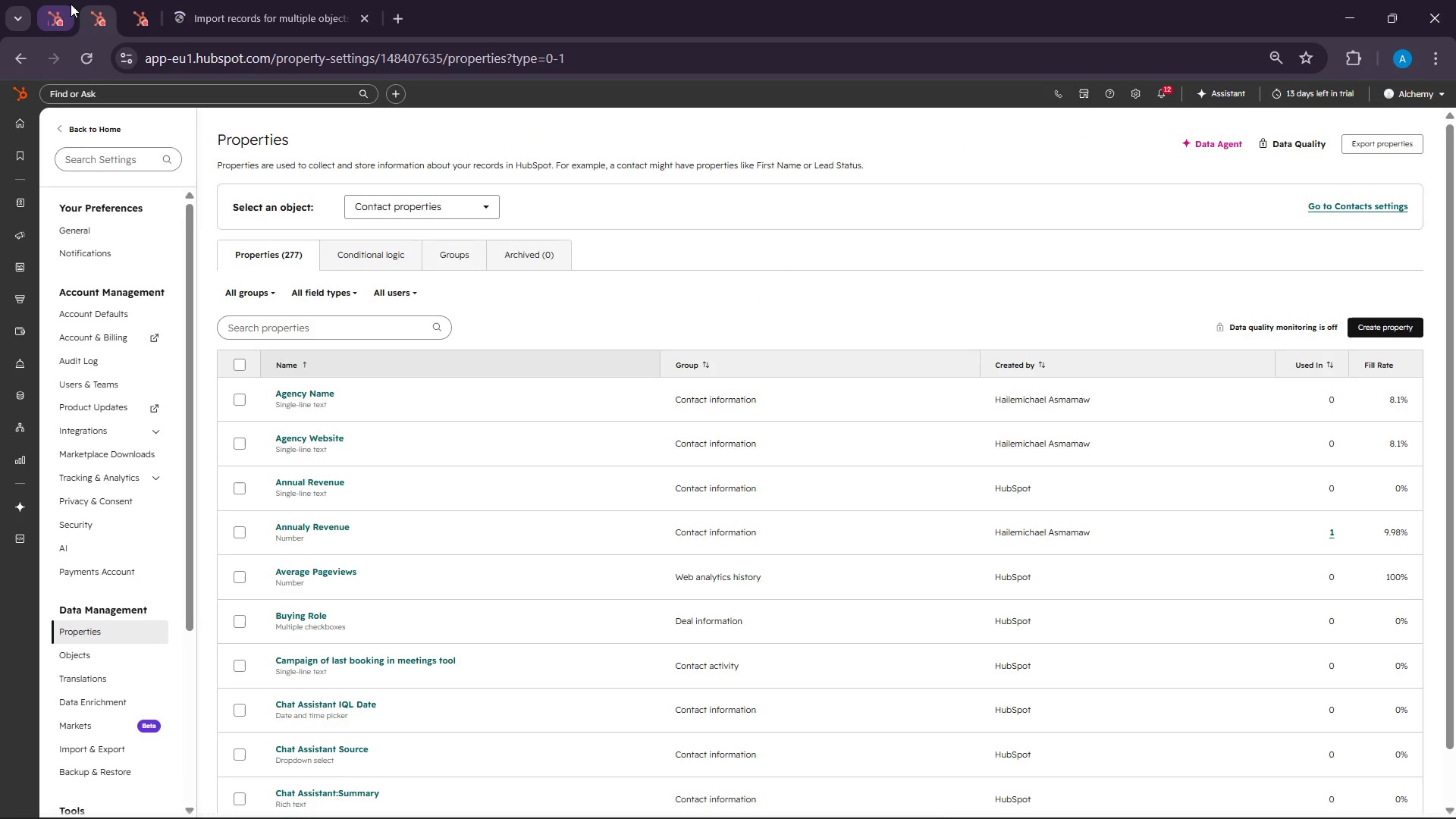 
left_click([71, 4])
 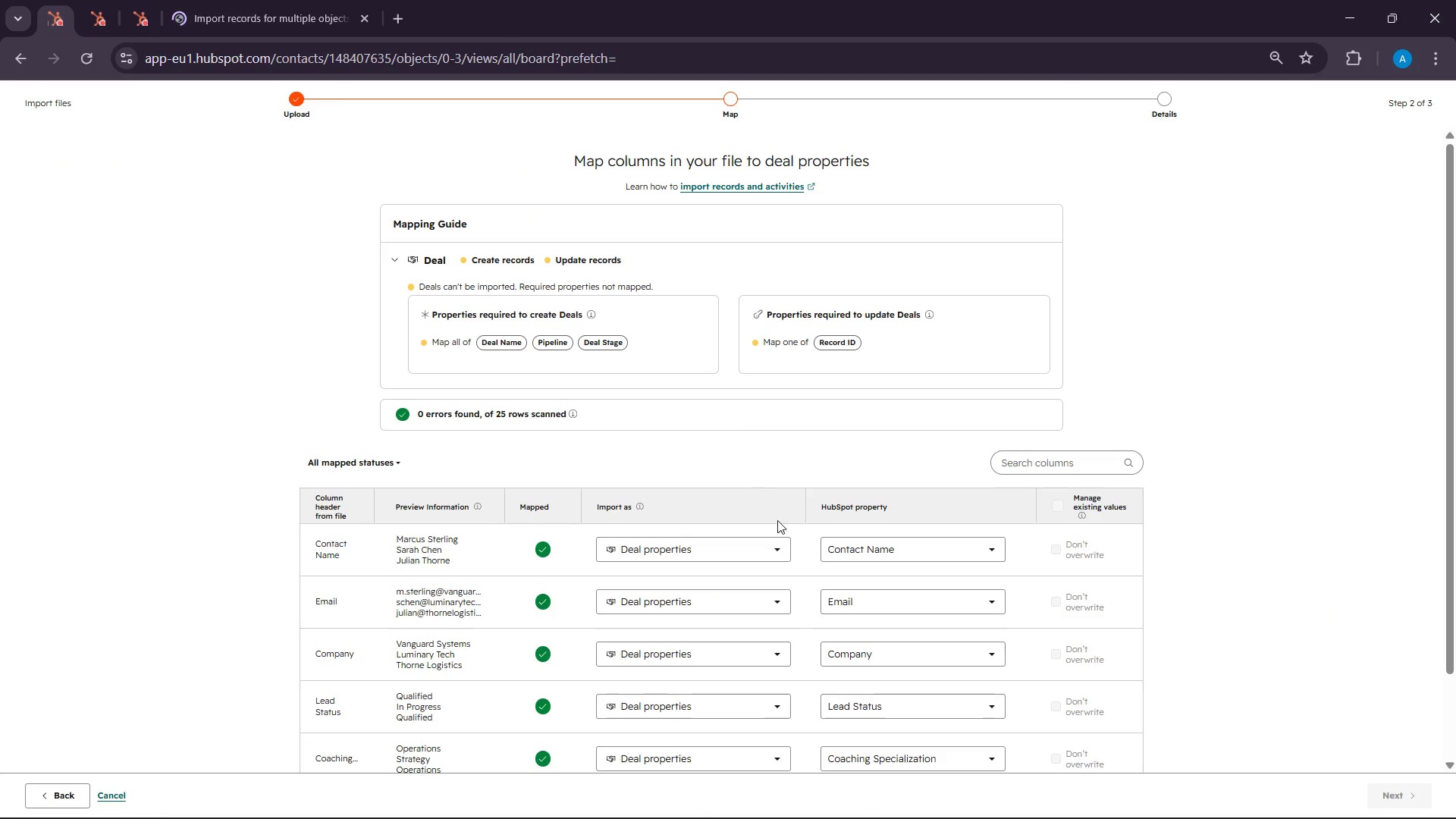 
scroll: coordinate [799, 561], scroll_direction: down, amount: 6.0
 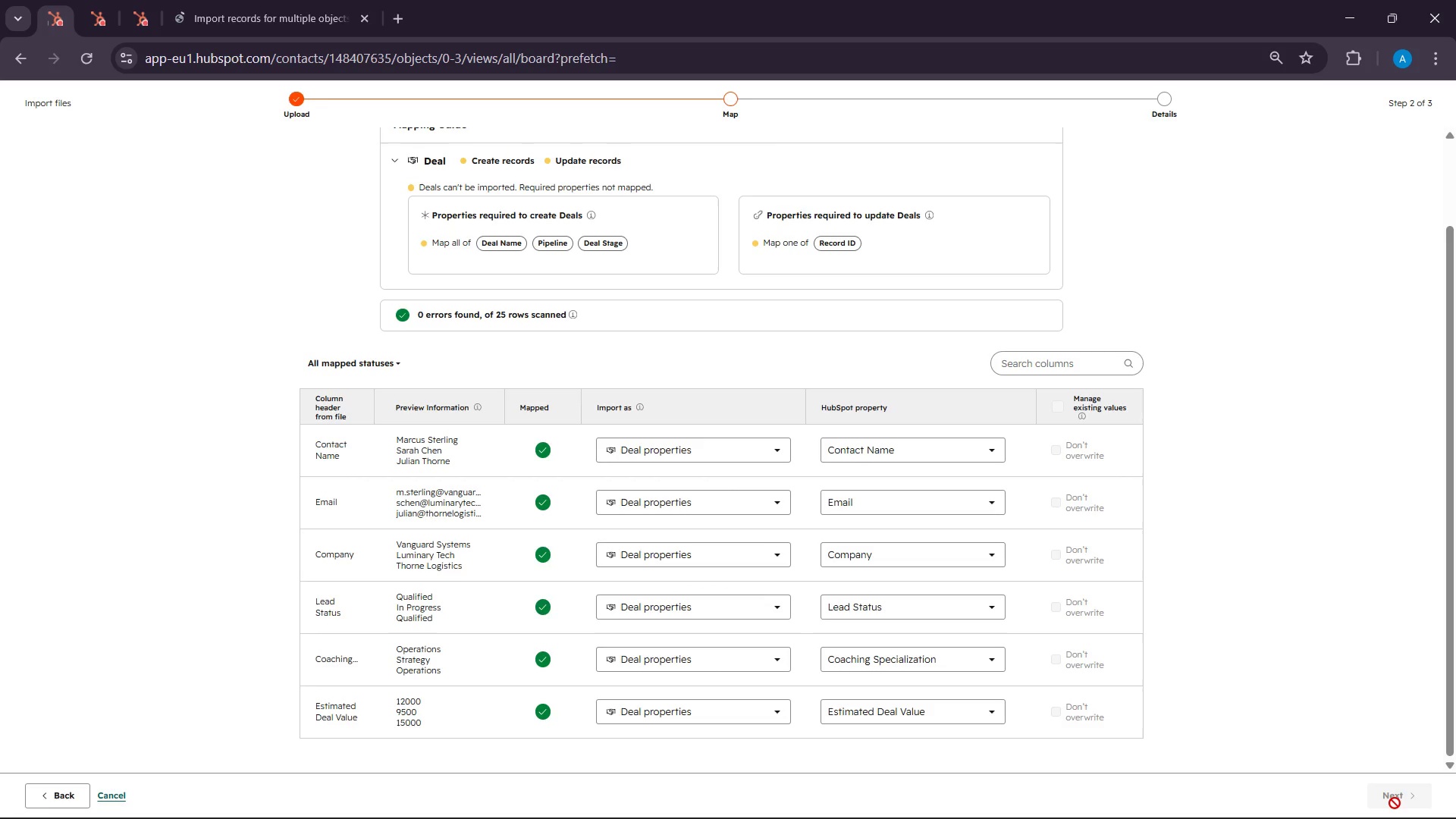 
left_click([1392, 805])
 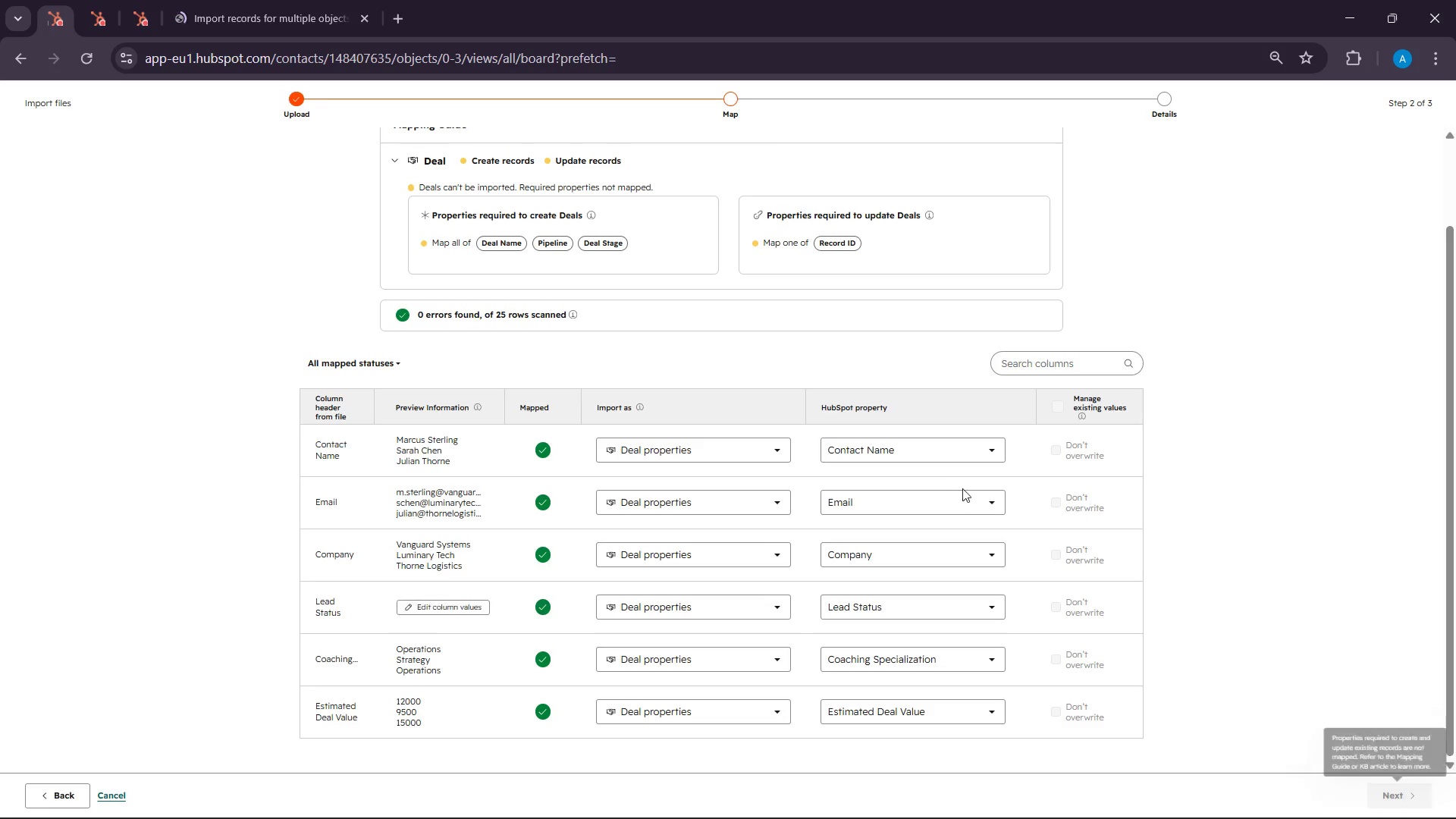 
scroll: coordinate [940, 475], scroll_direction: down, amount: 4.0
 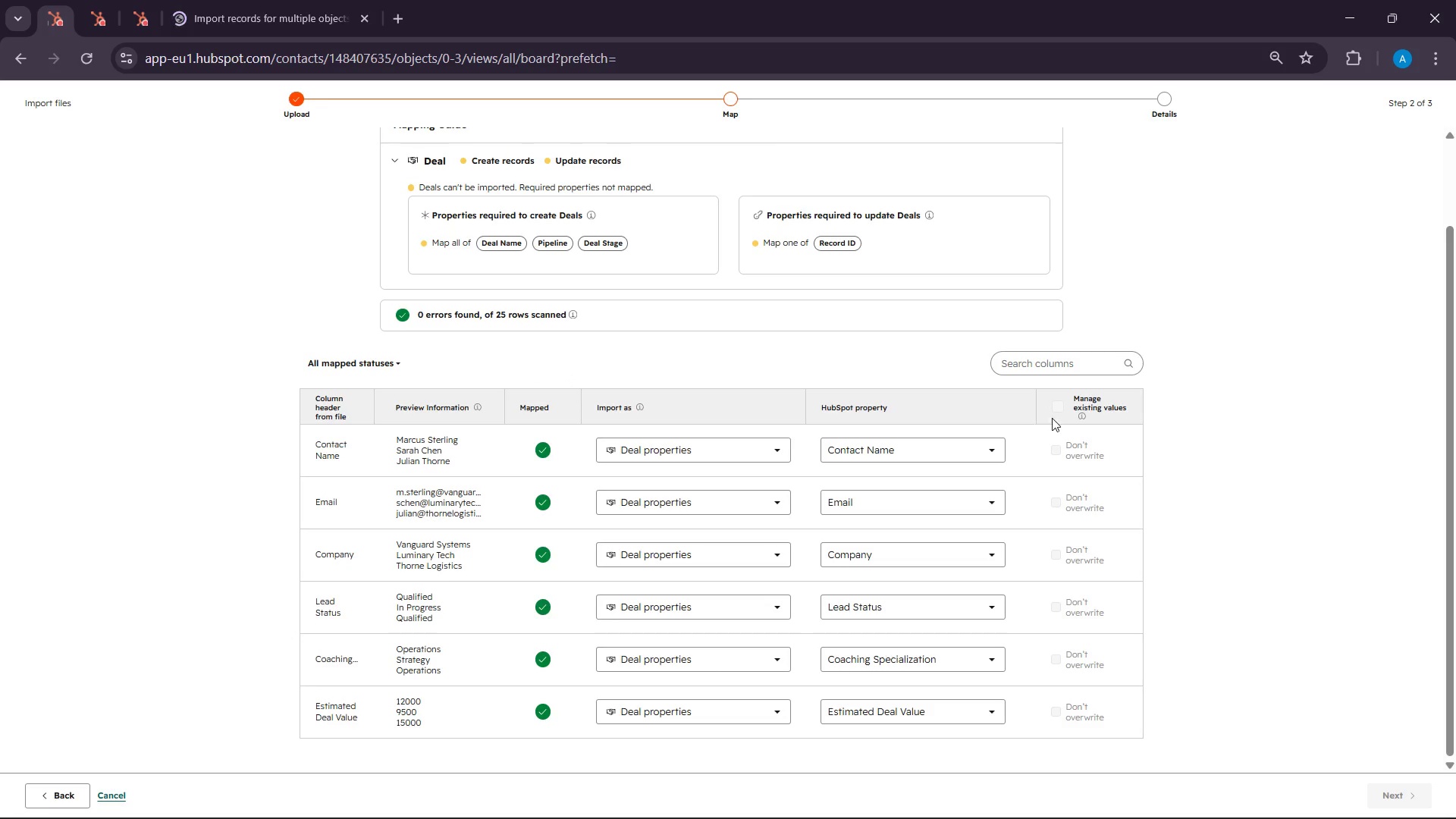 
wait(5.81)
 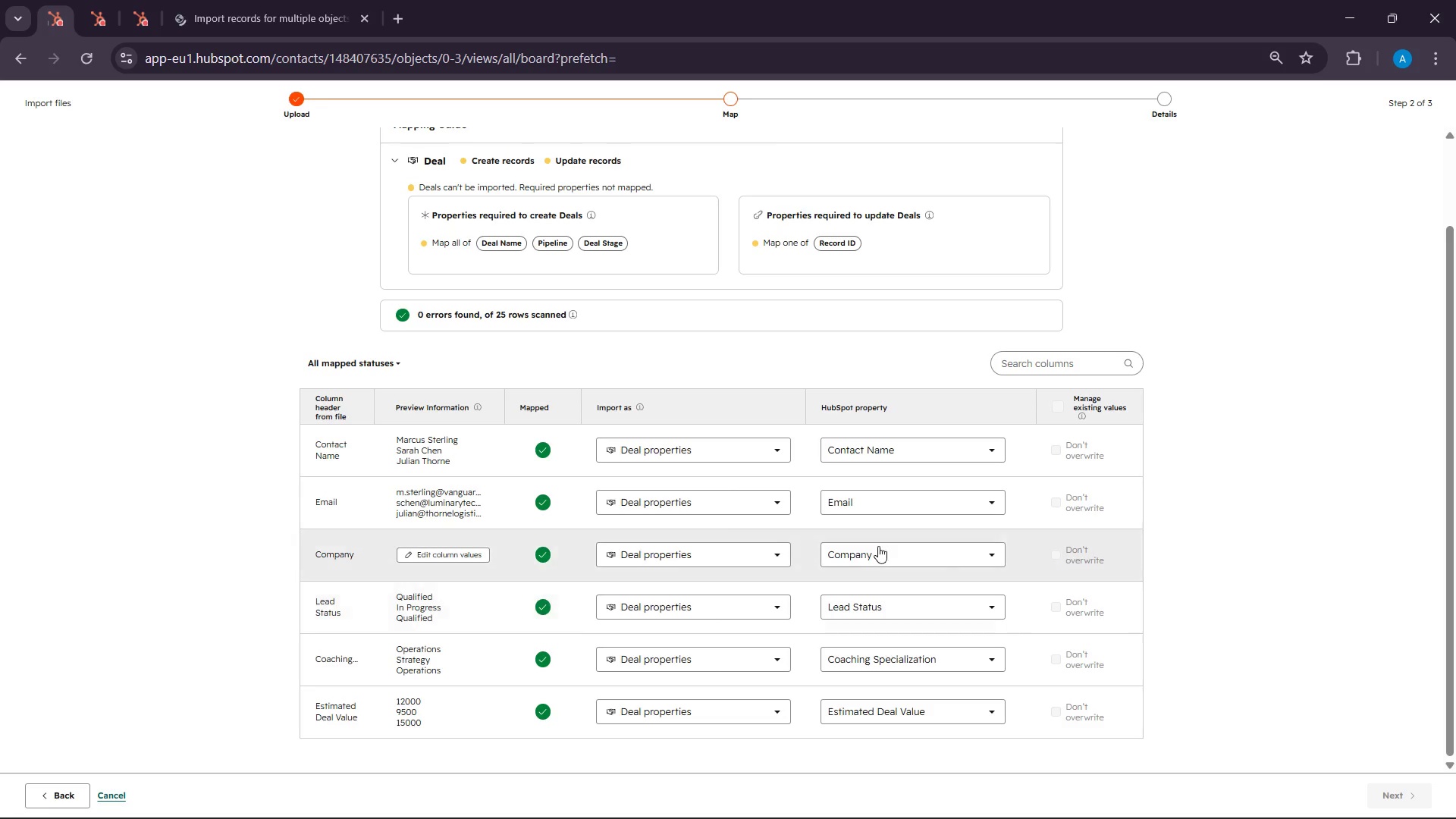 
mouse_move([513, 419])
 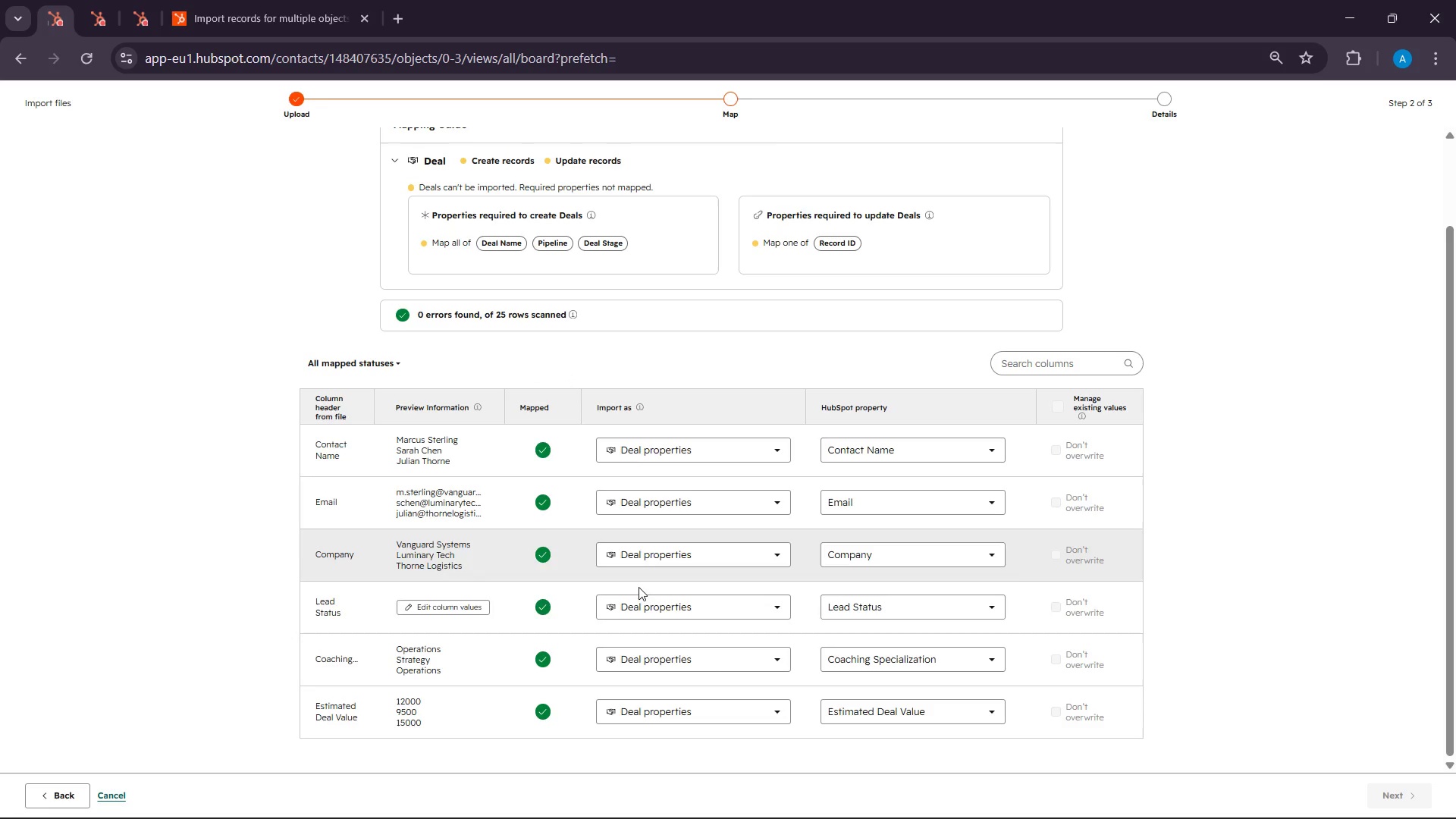 
scroll: coordinate [730, 536], scroll_direction: up, amount: 5.0
 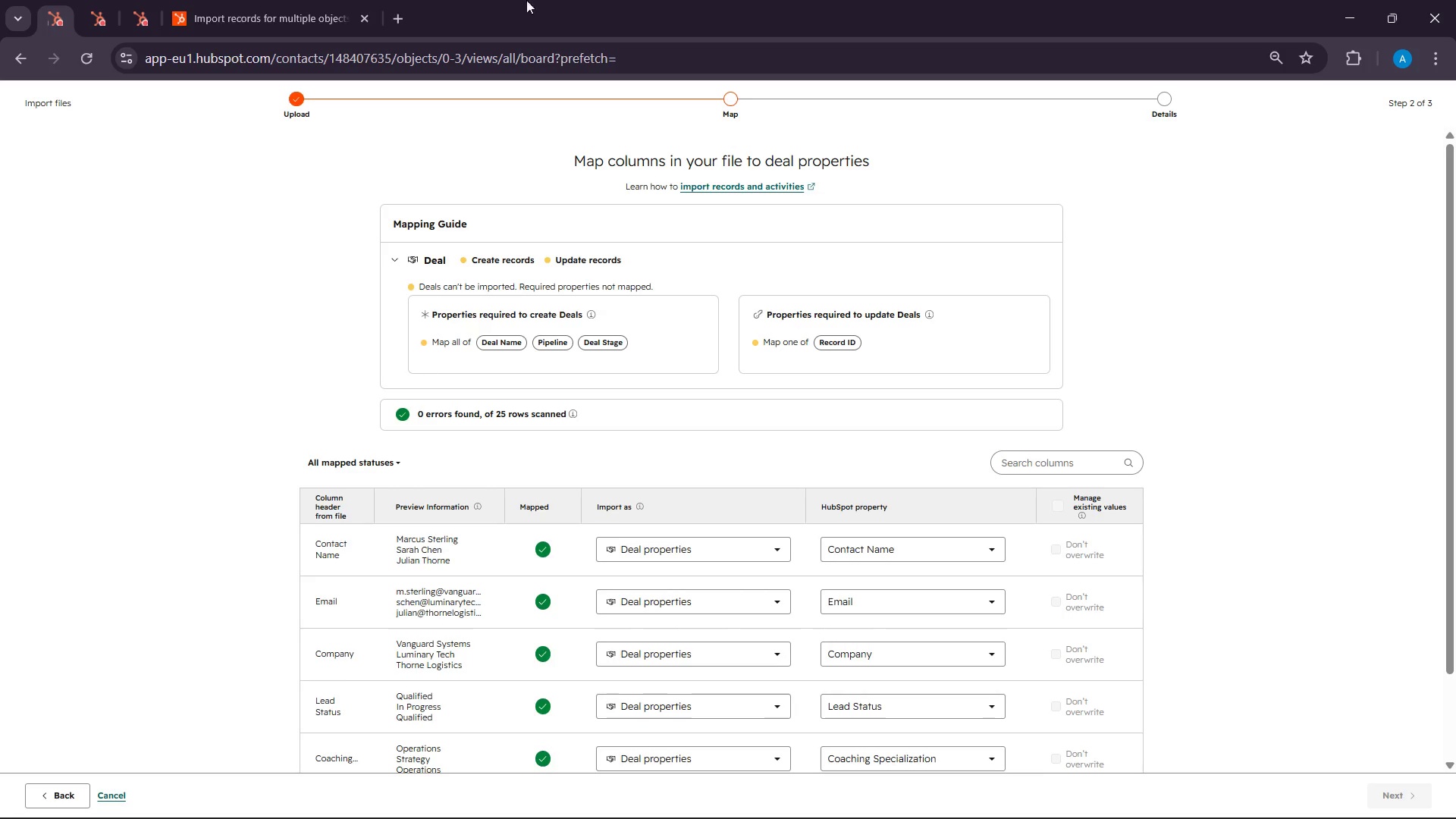 
left_click([217, 0])
 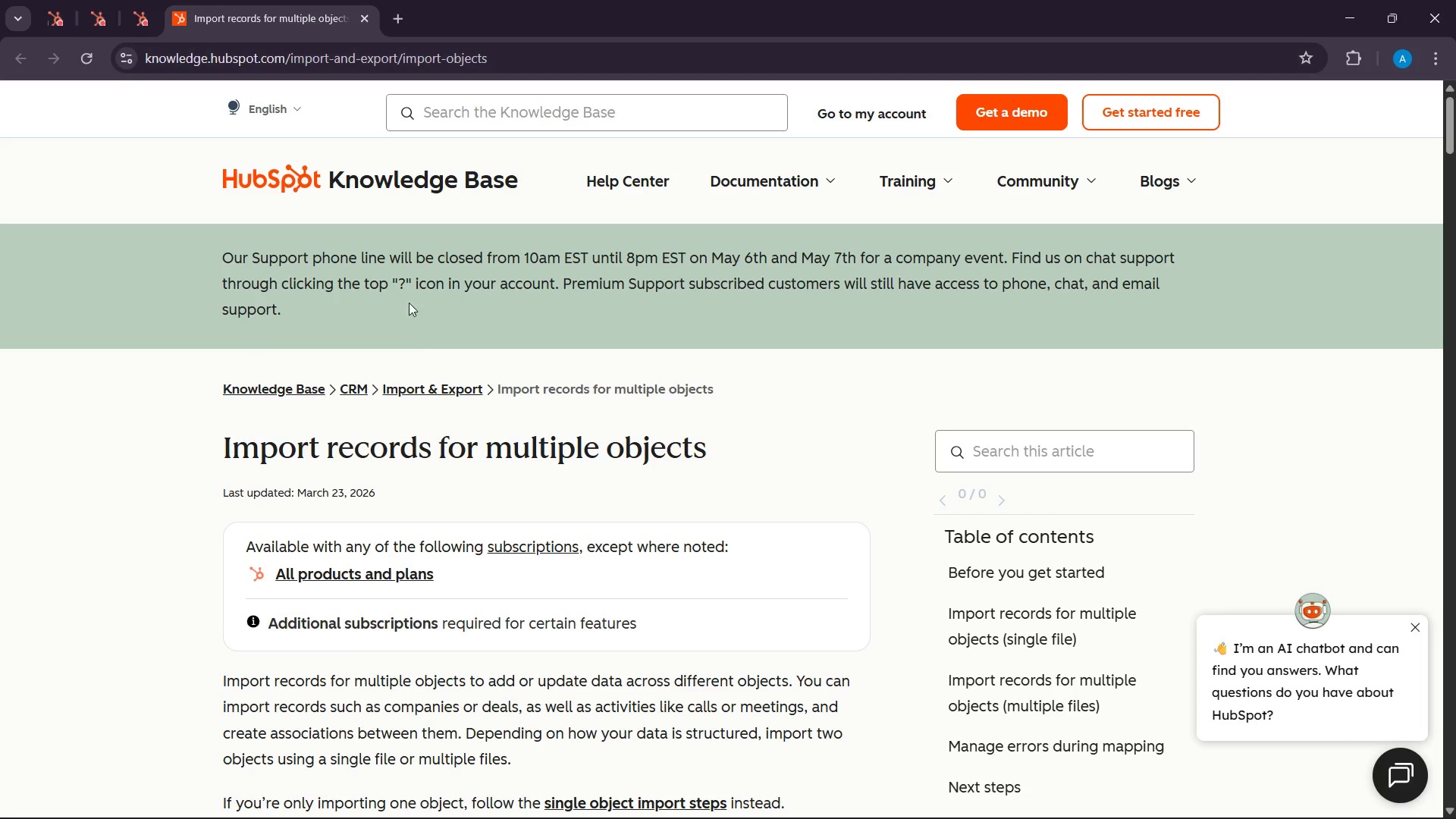 
scroll: coordinate [419, 346], scroll_direction: down, amount: 52.0
 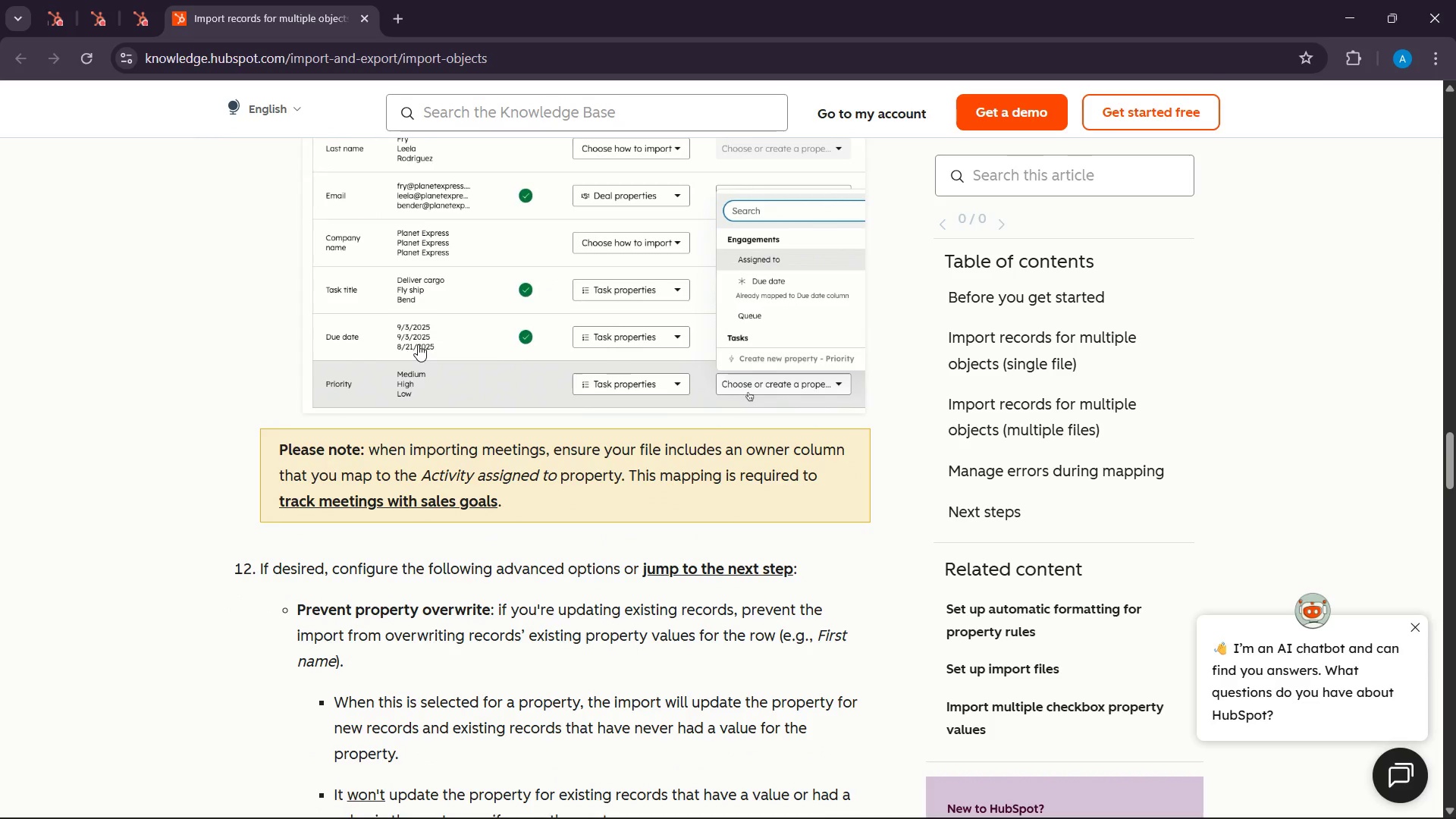 
wait(8.42)
 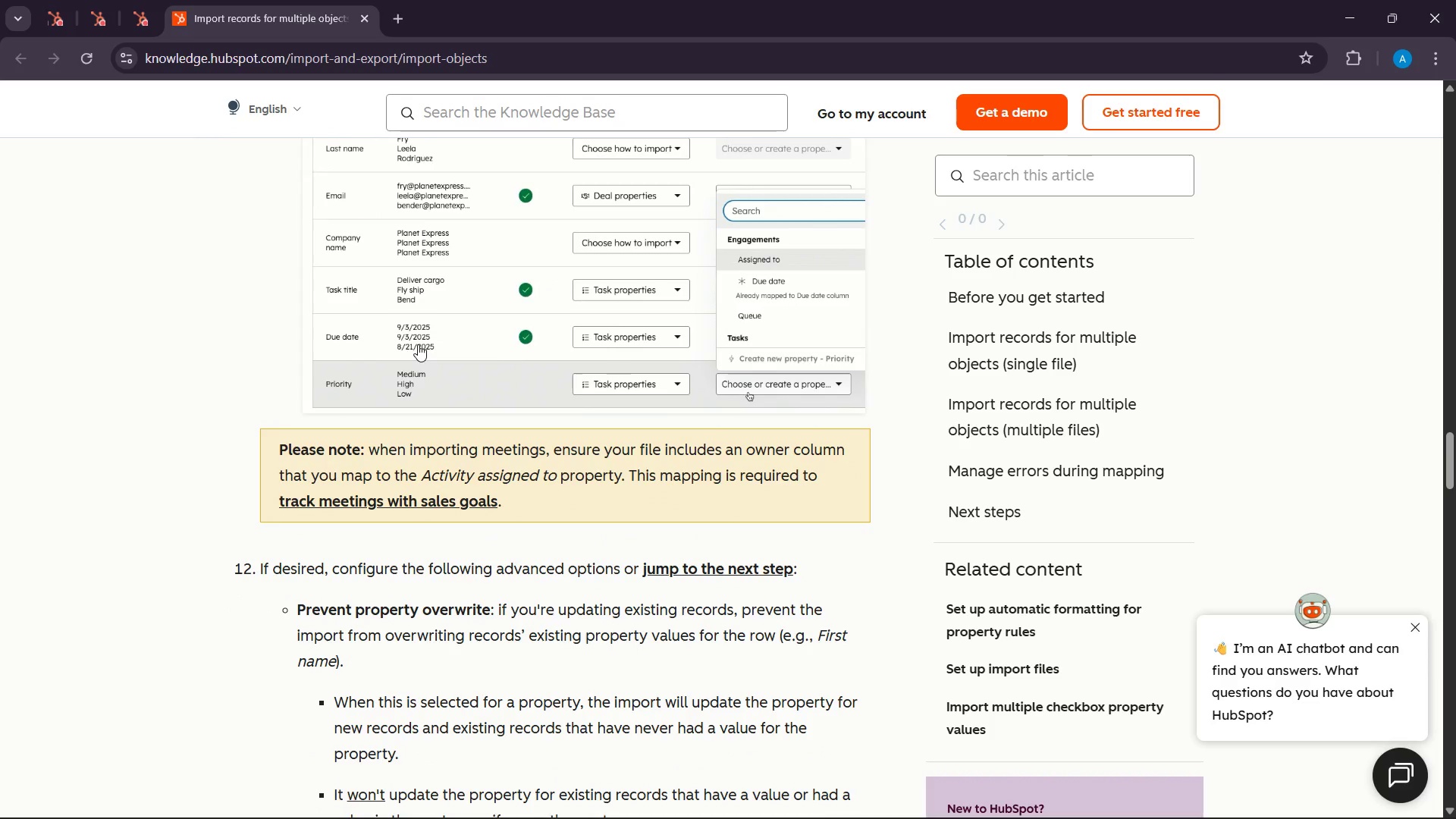 
scroll: coordinate [988, 516], scroll_direction: down, amount: 53.0
 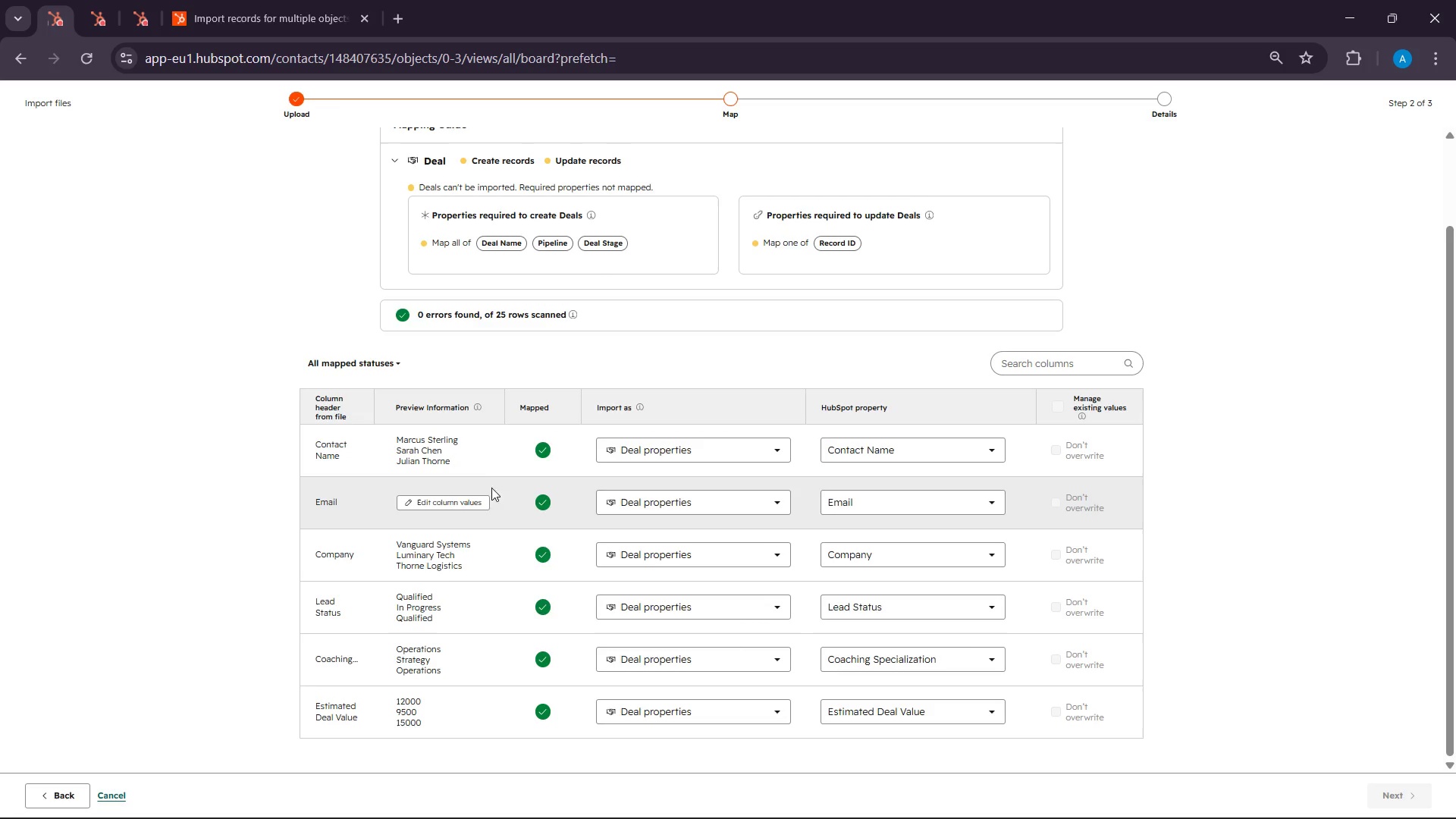 
scroll: coordinate [459, 485], scroll_direction: up, amount: 4.0
 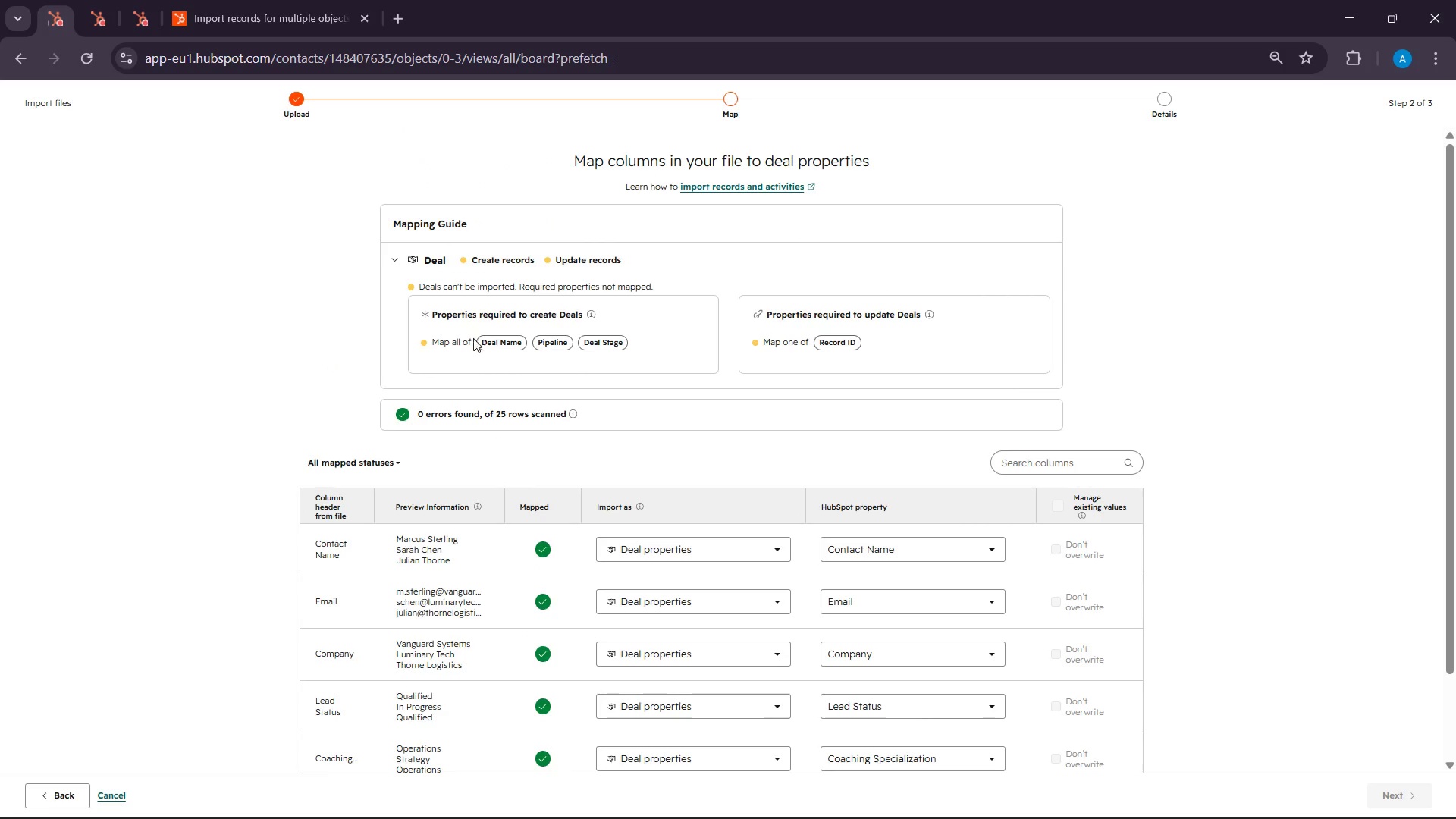 
left_click([444, 334])
 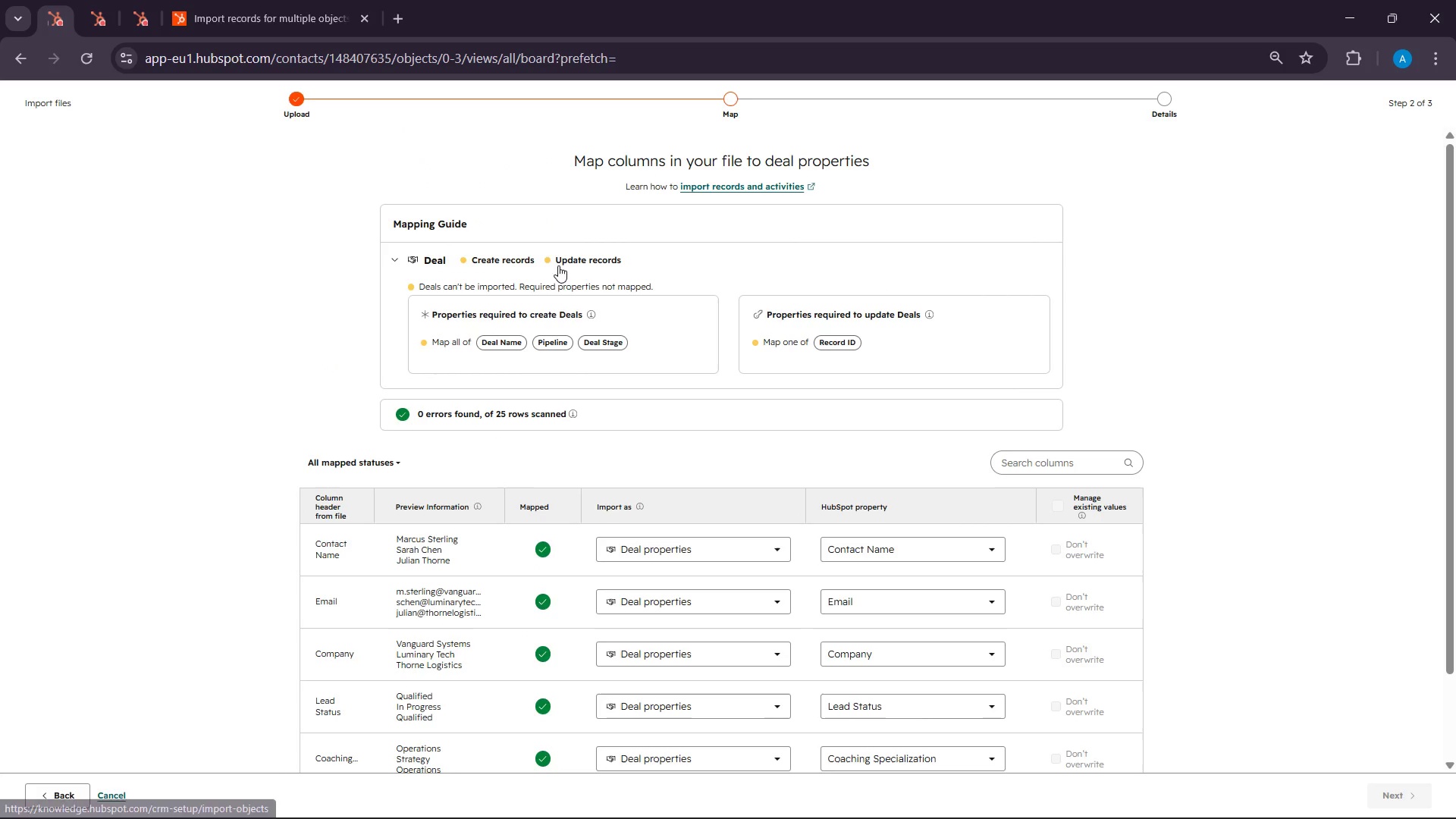 
scroll: coordinate [1108, 674], scroll_direction: down, amount: 14.0
 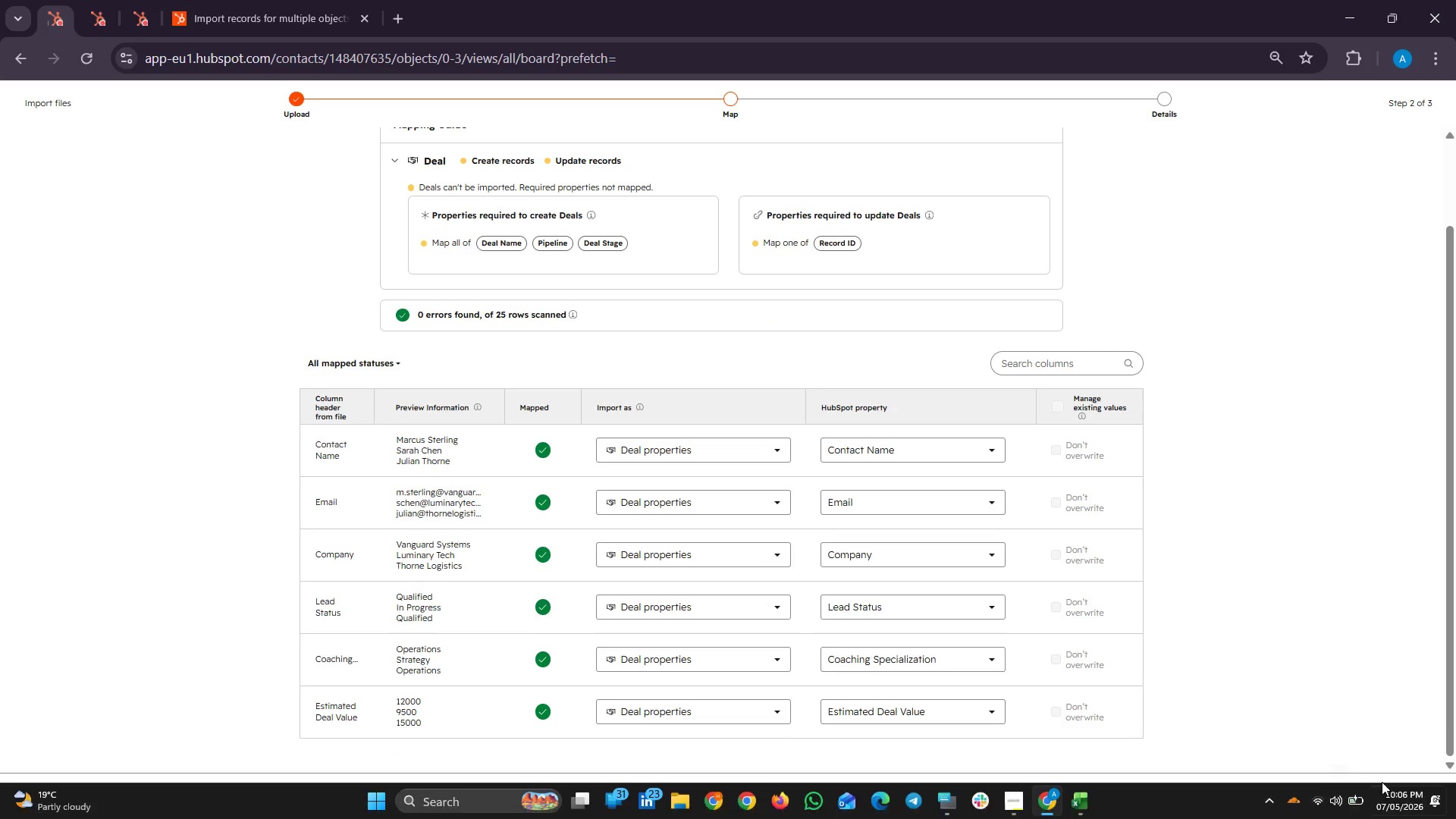 
mouse_move([1373, 768])
 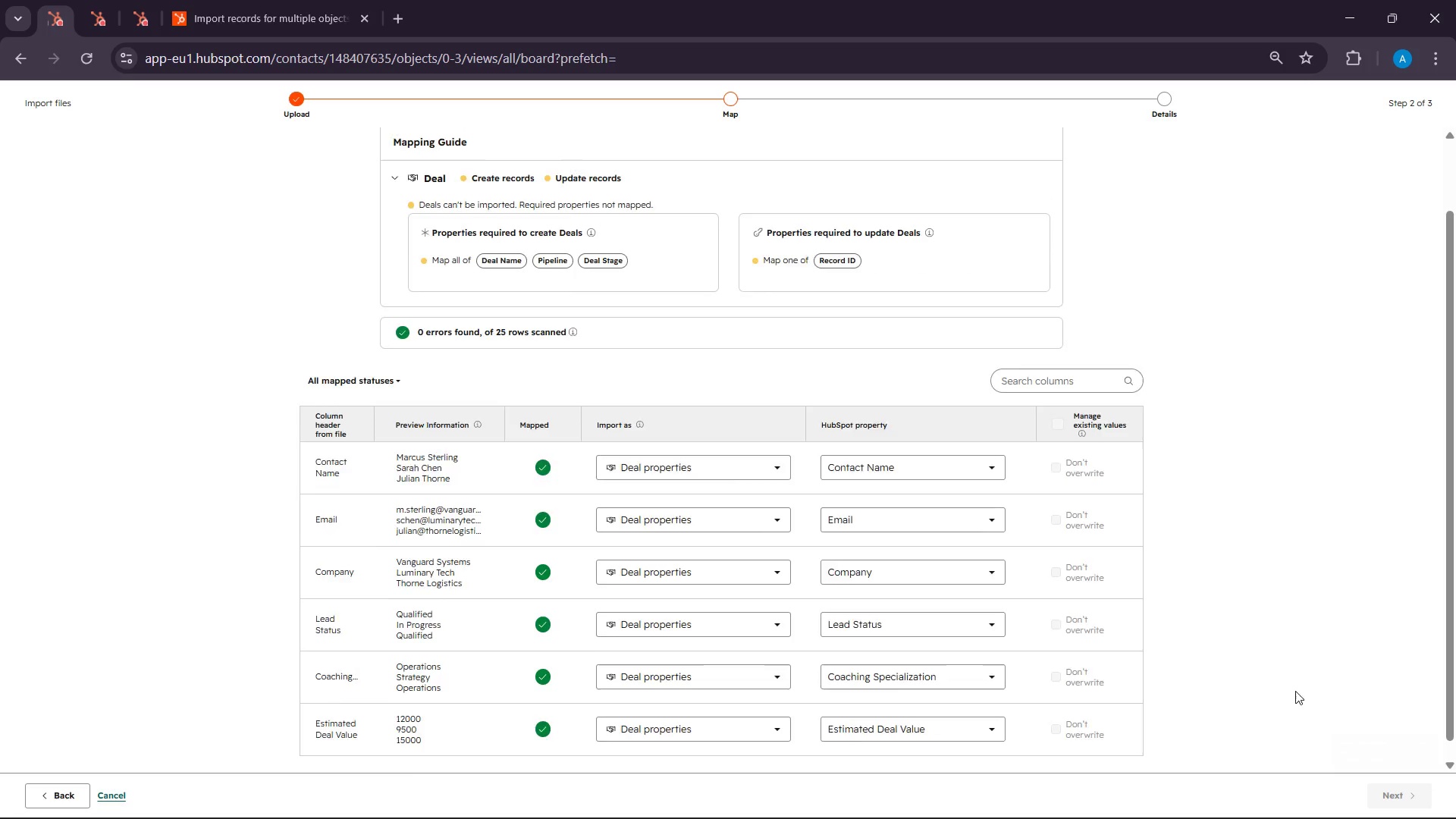 
scroll: coordinate [1296, 693], scroll_direction: up, amount: 4.0
 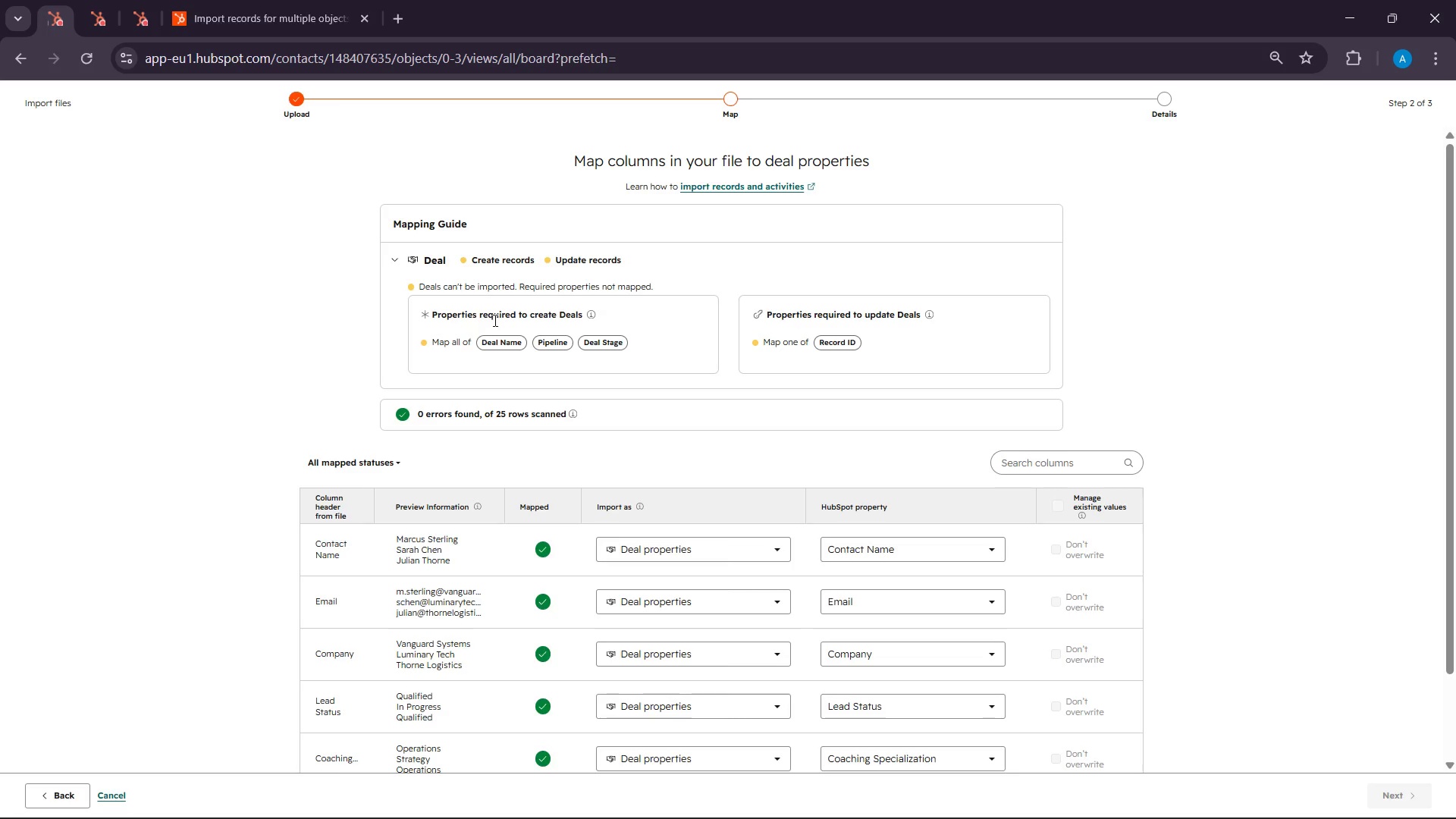 
wait(9.64)
 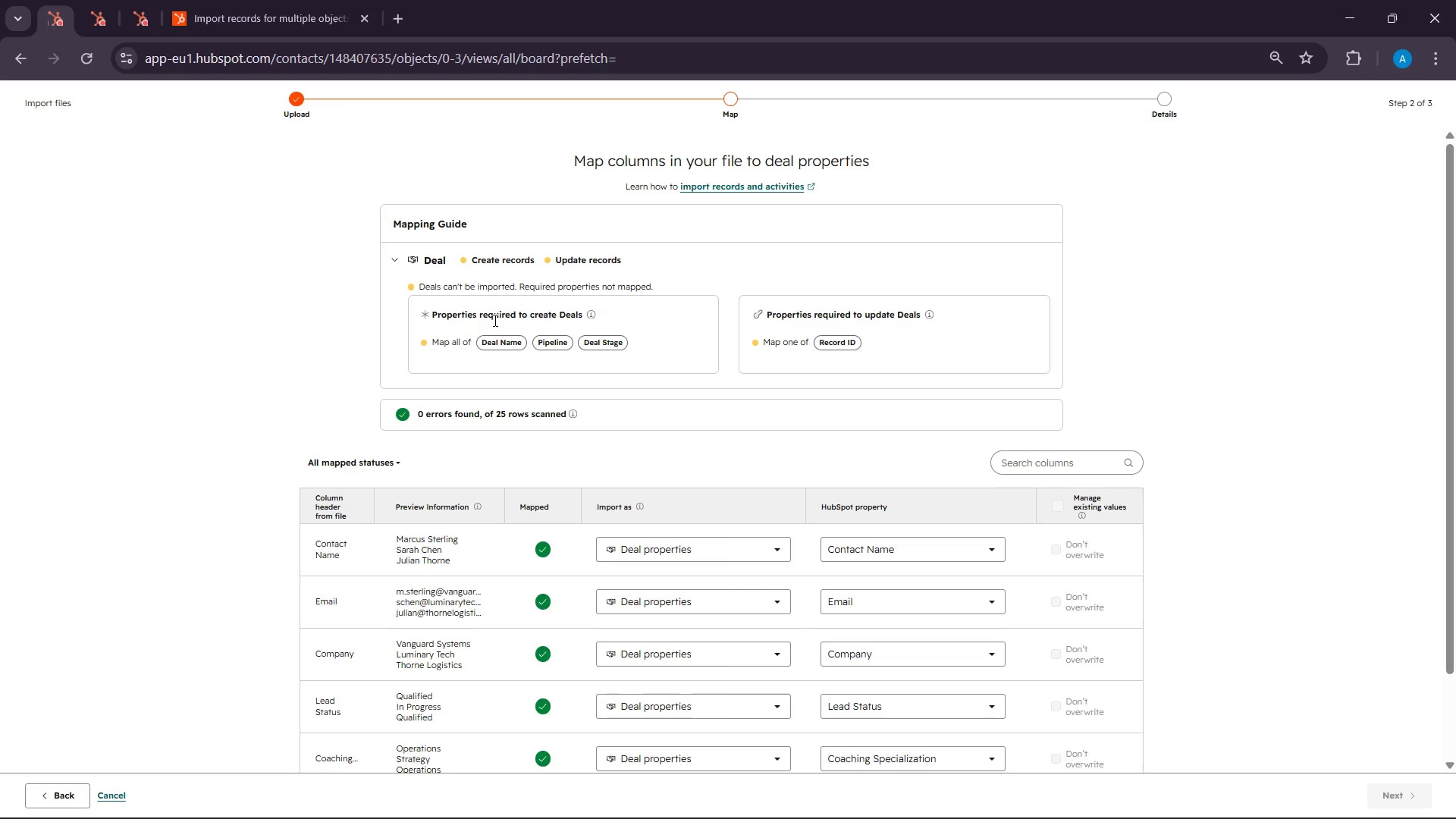 
scroll: coordinate [550, 397], scroll_direction: down, amount: 2.0
 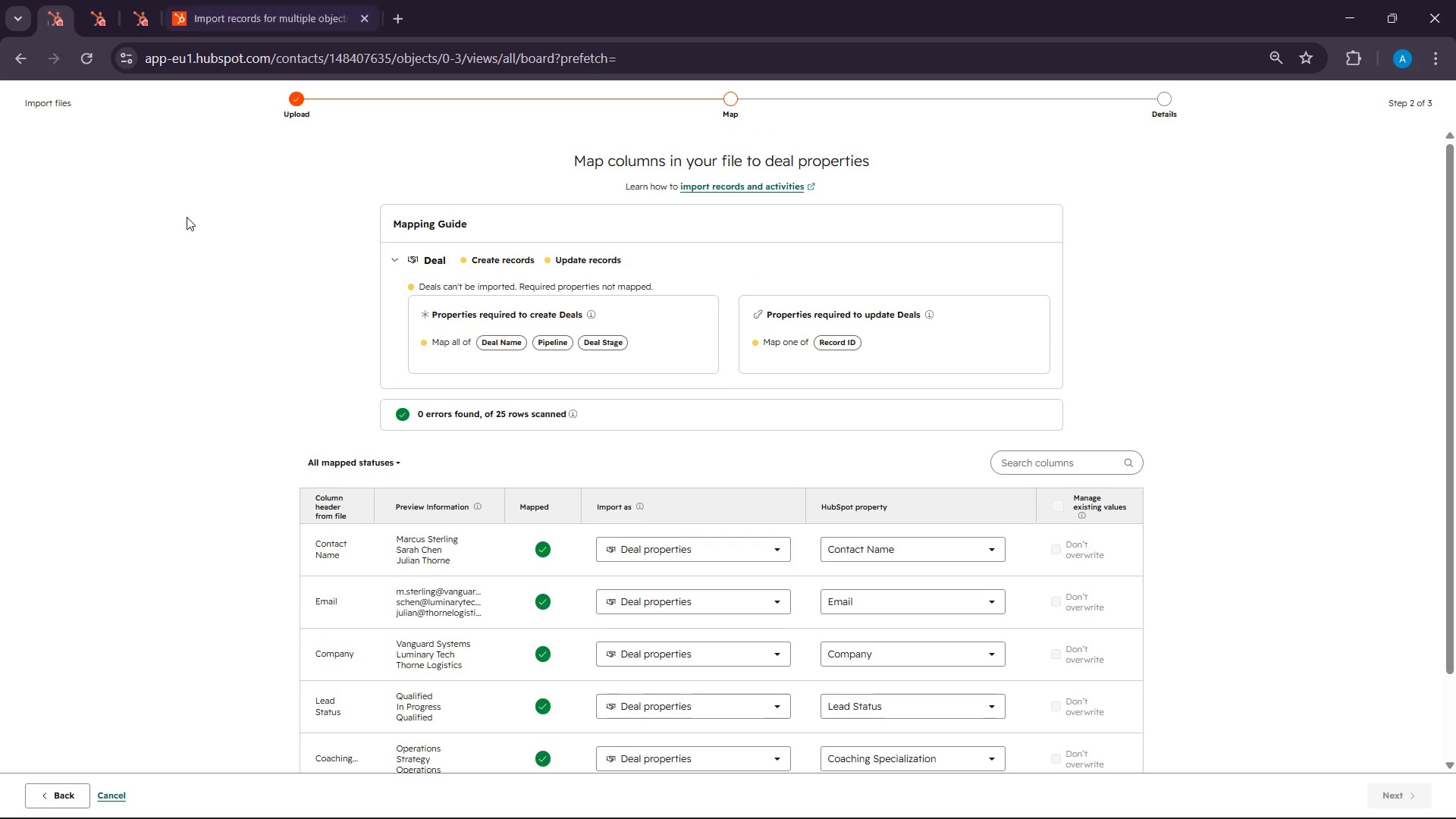 
left_click([107, 0])
 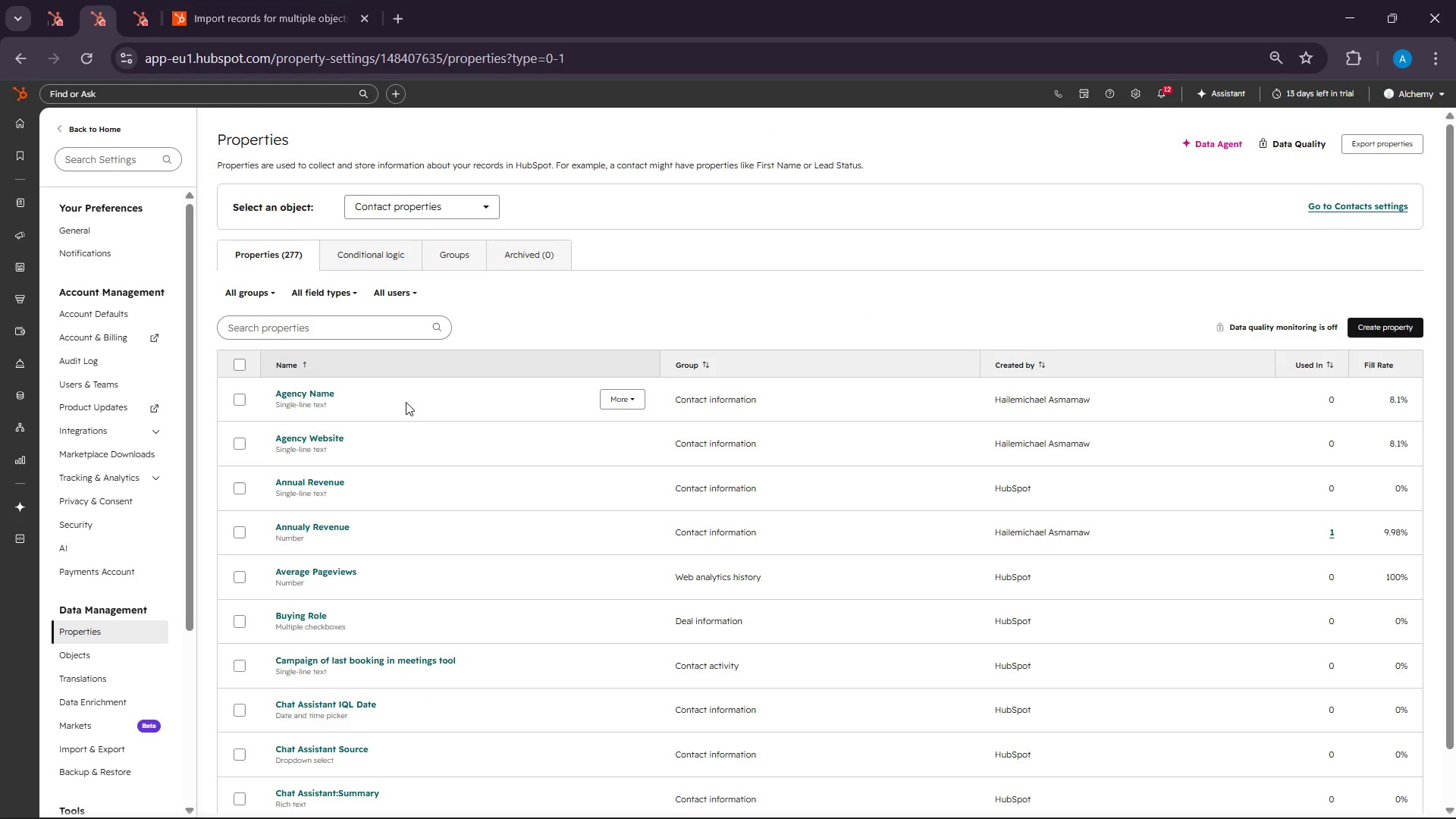 
scroll: coordinate [384, 406], scroll_direction: down, amount: 1.0
 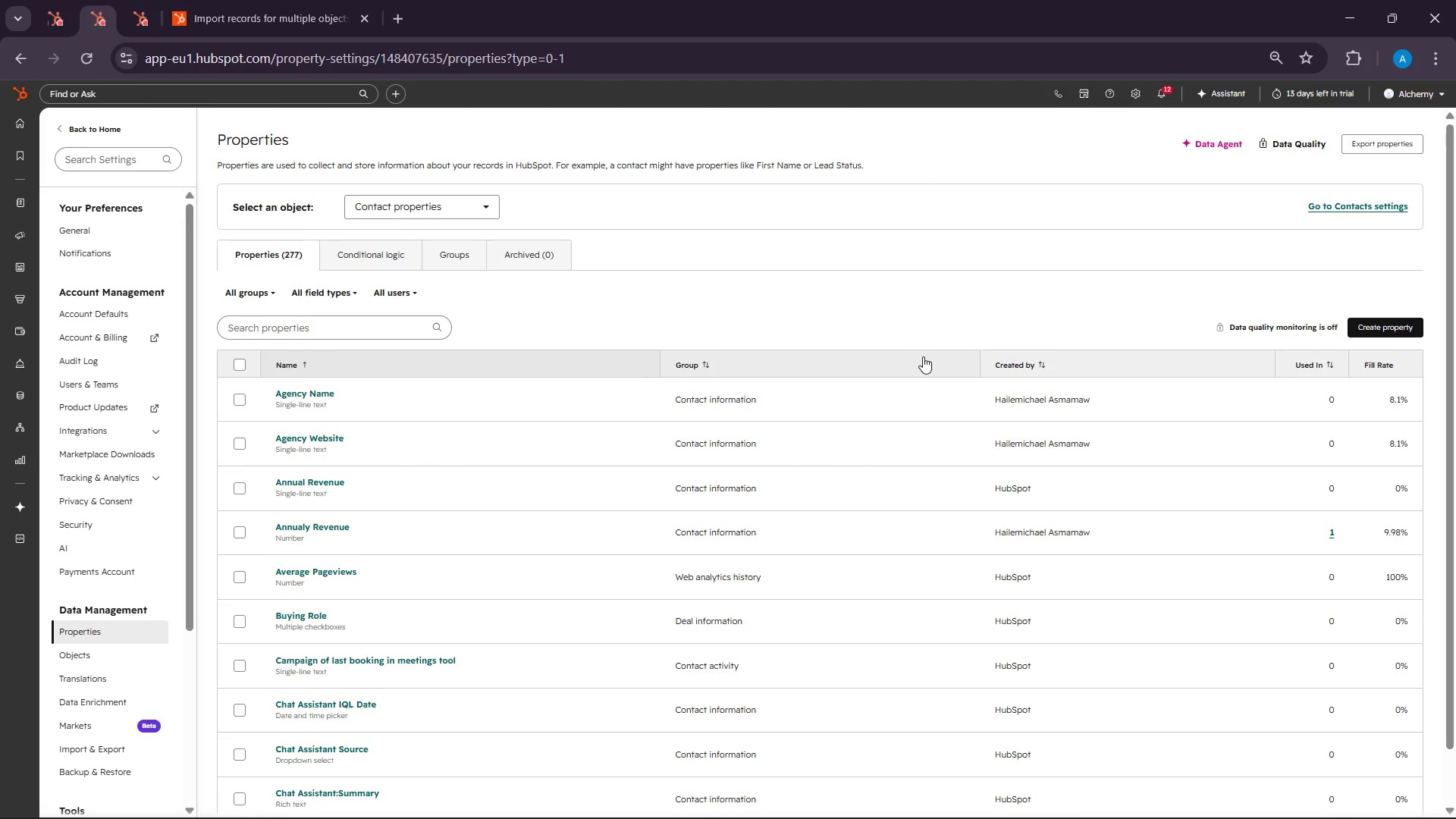 
wait(18.48)
 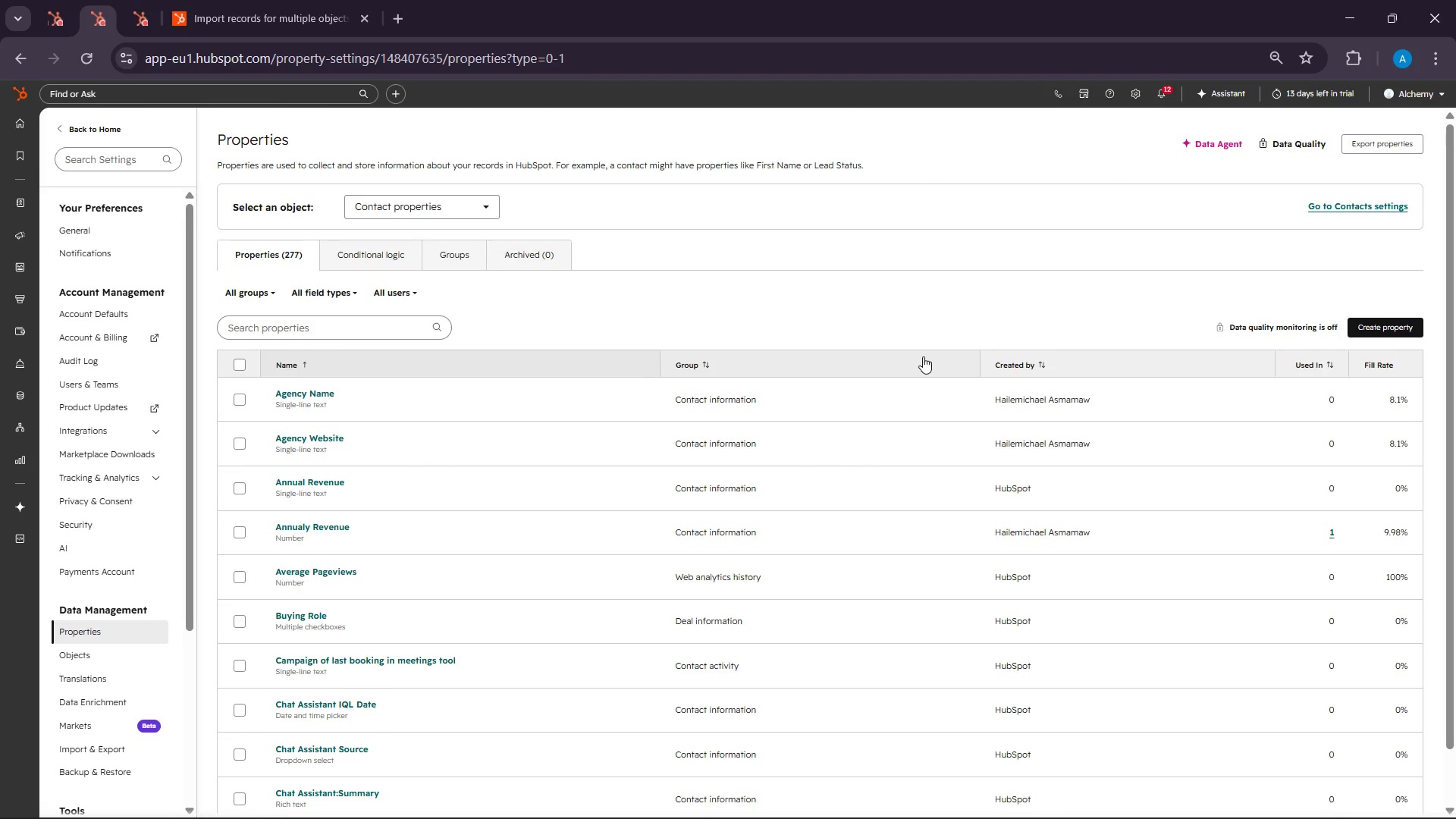 
left_click([79, 199])
 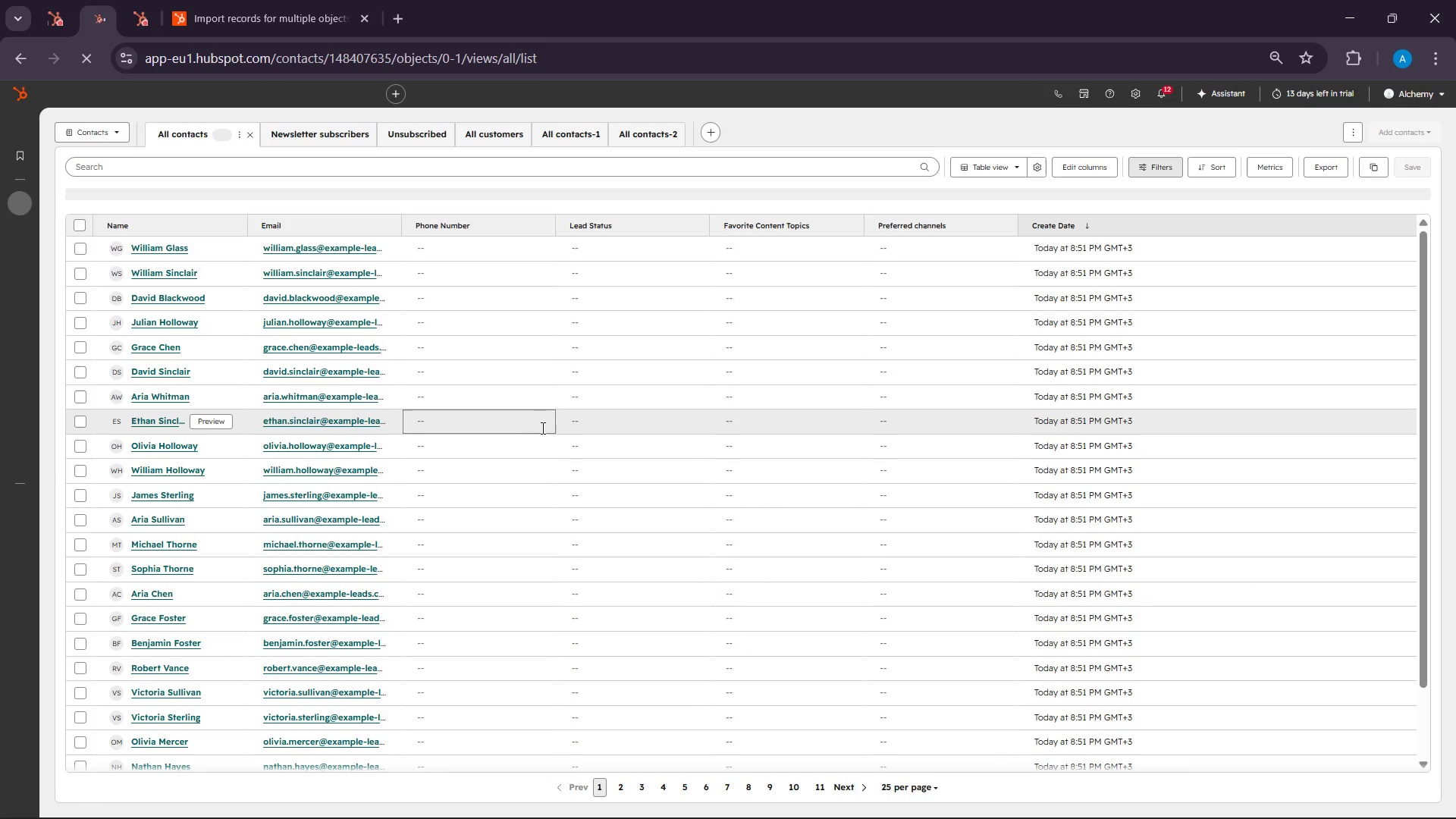 
wait(7.08)
 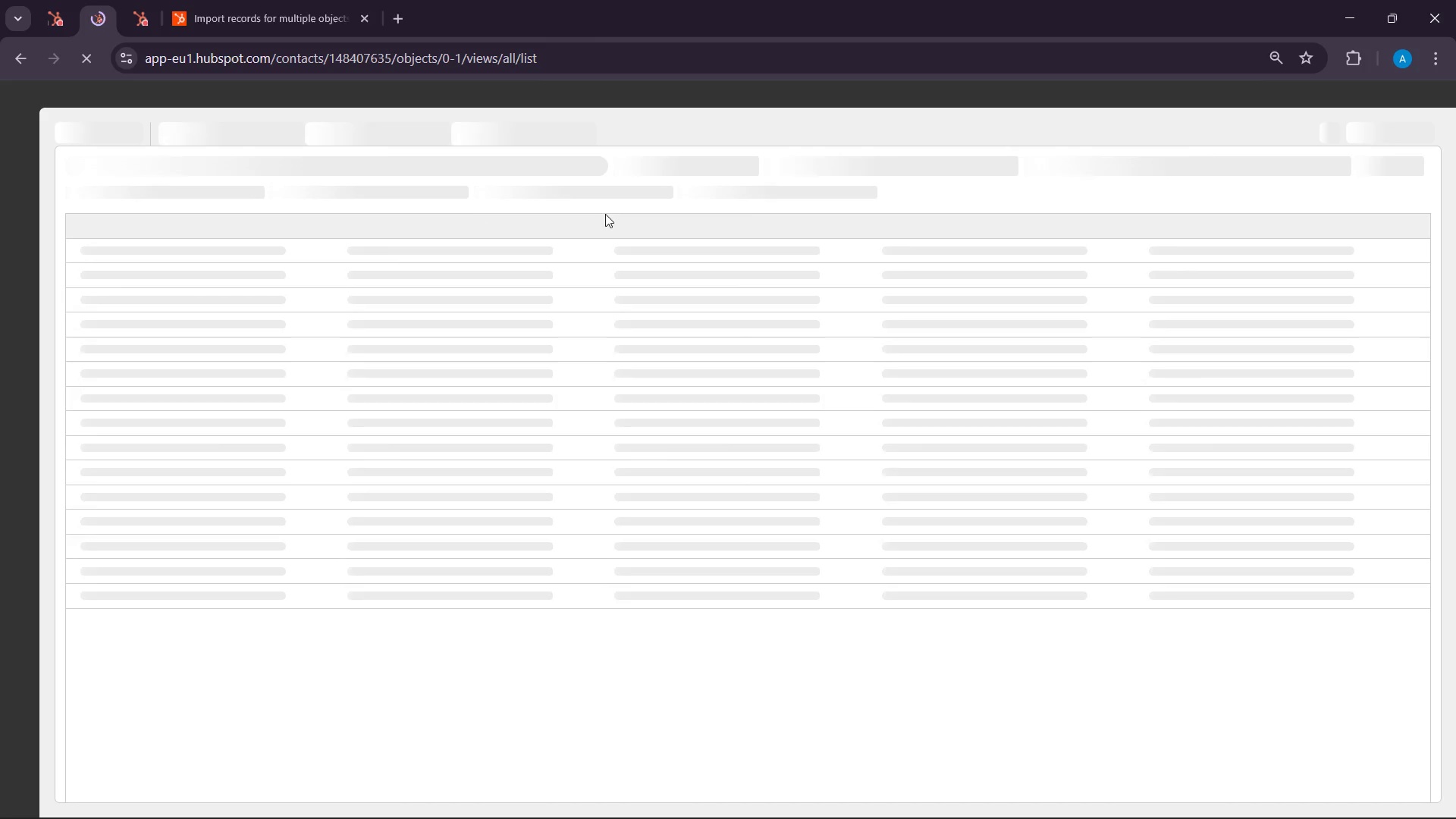 
left_click([1423, 132])
 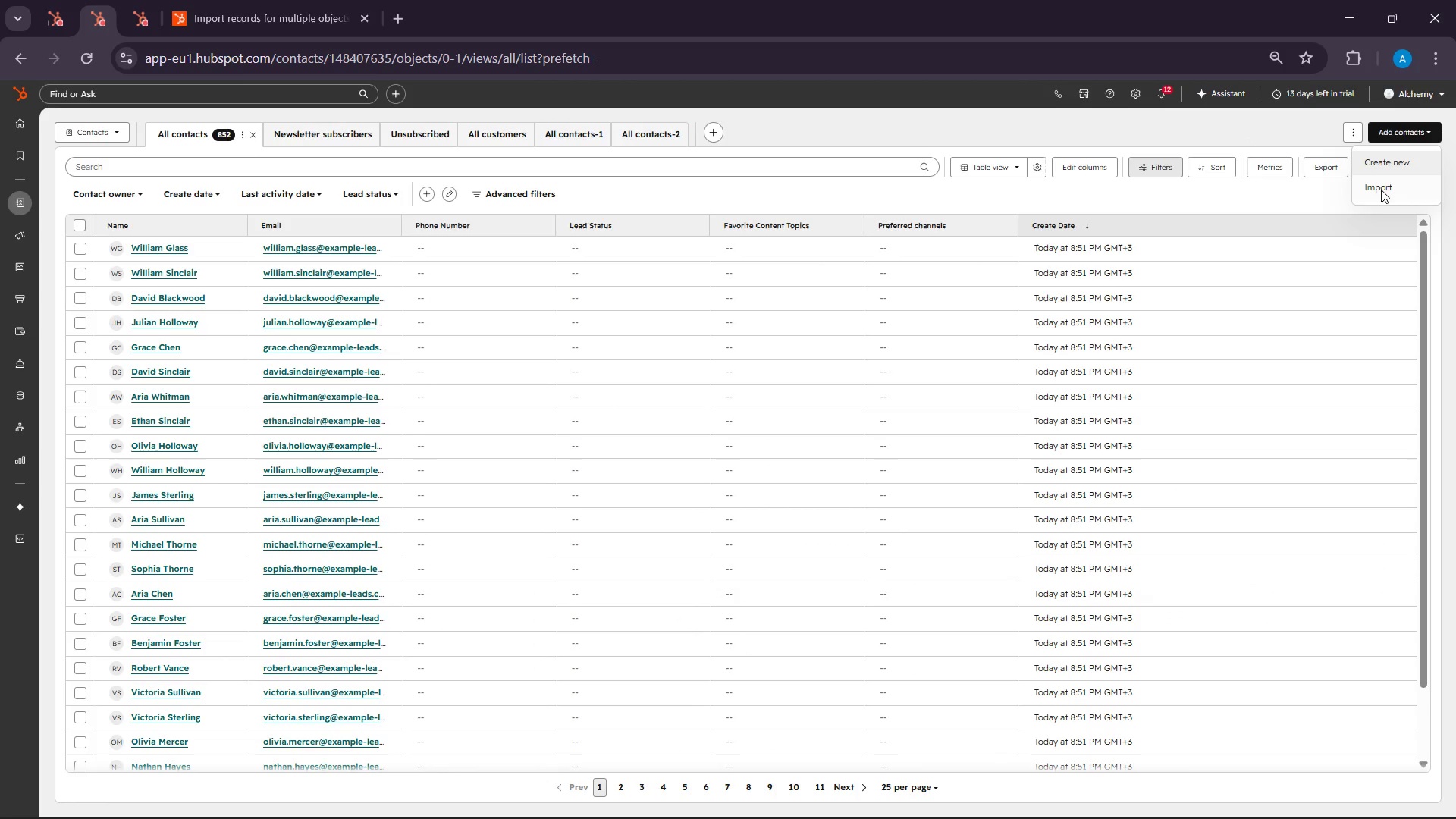 
left_click([1381, 190])
 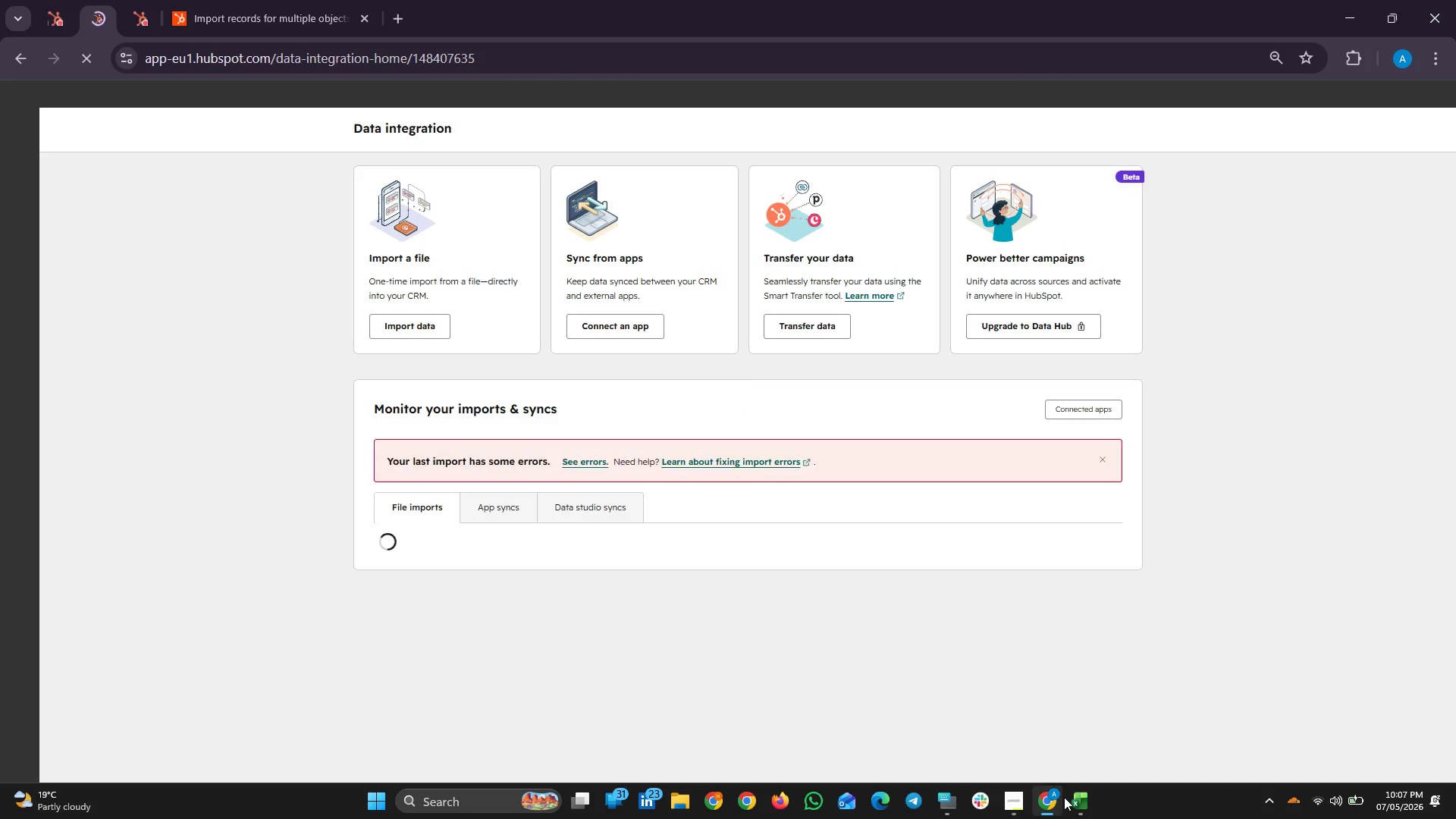 
left_click([1012, 805])